 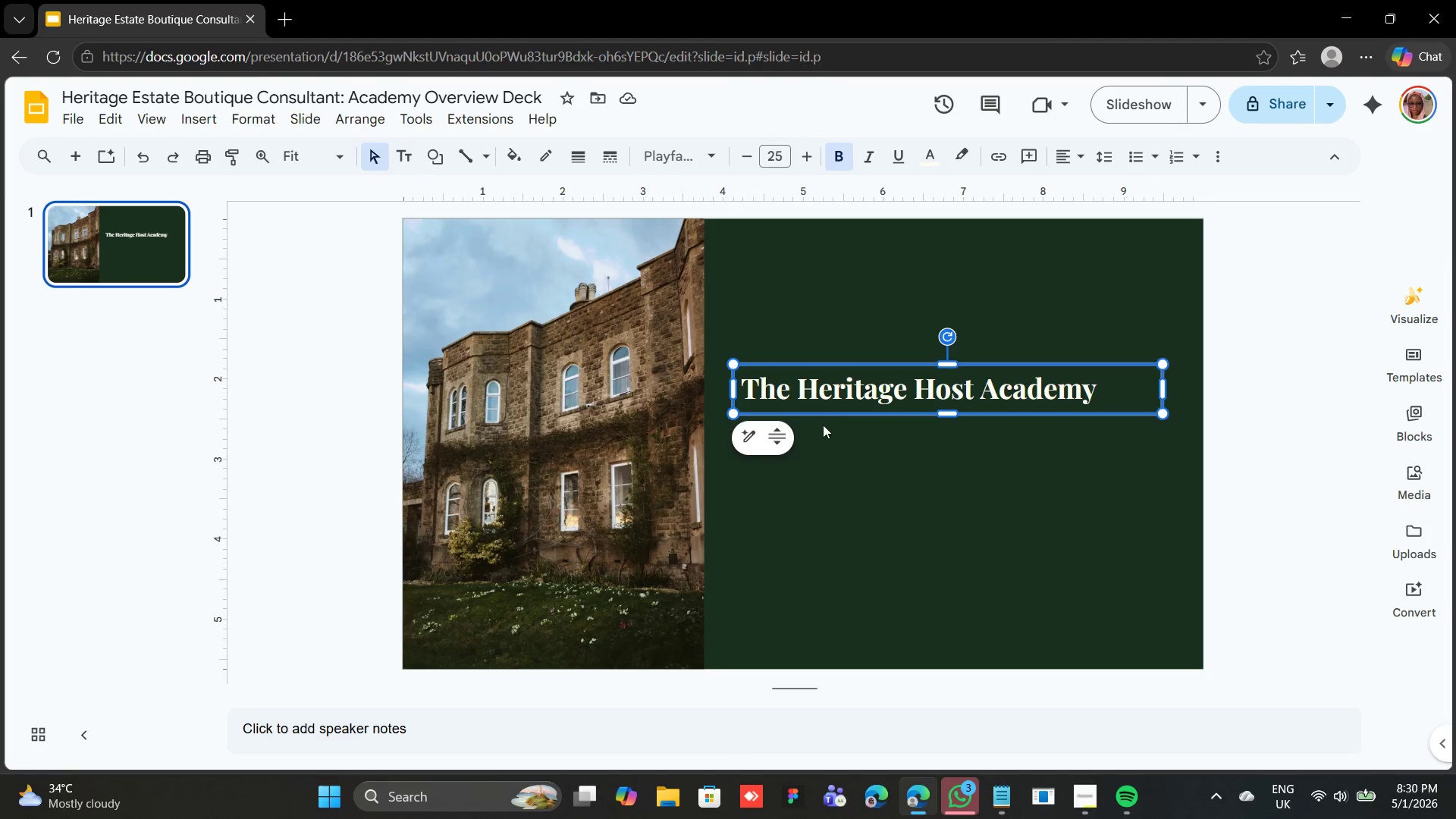 
key(Control+D)
 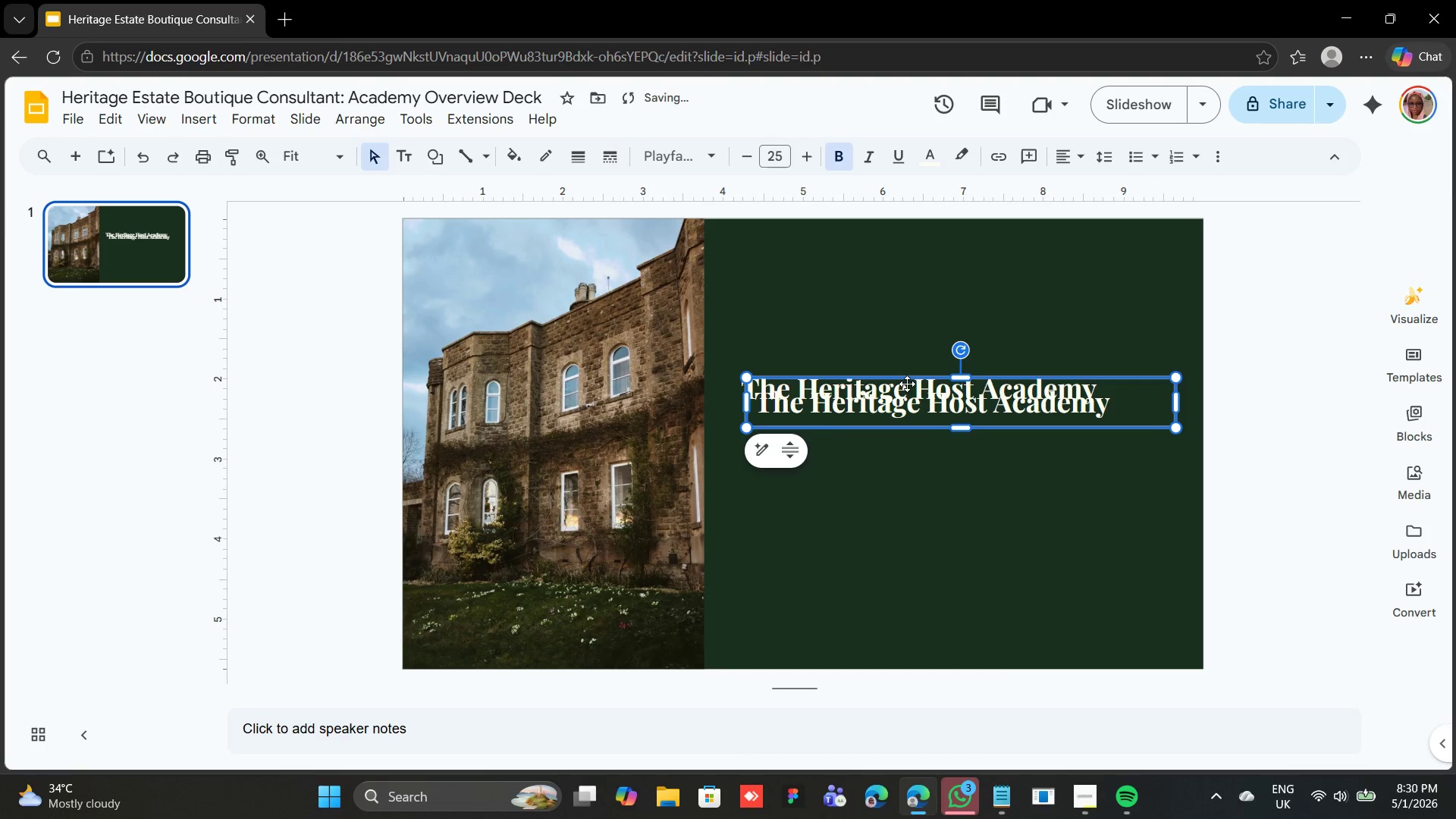 
left_click_drag(start_coordinate=[911, 375], to_coordinate=[900, 423])
 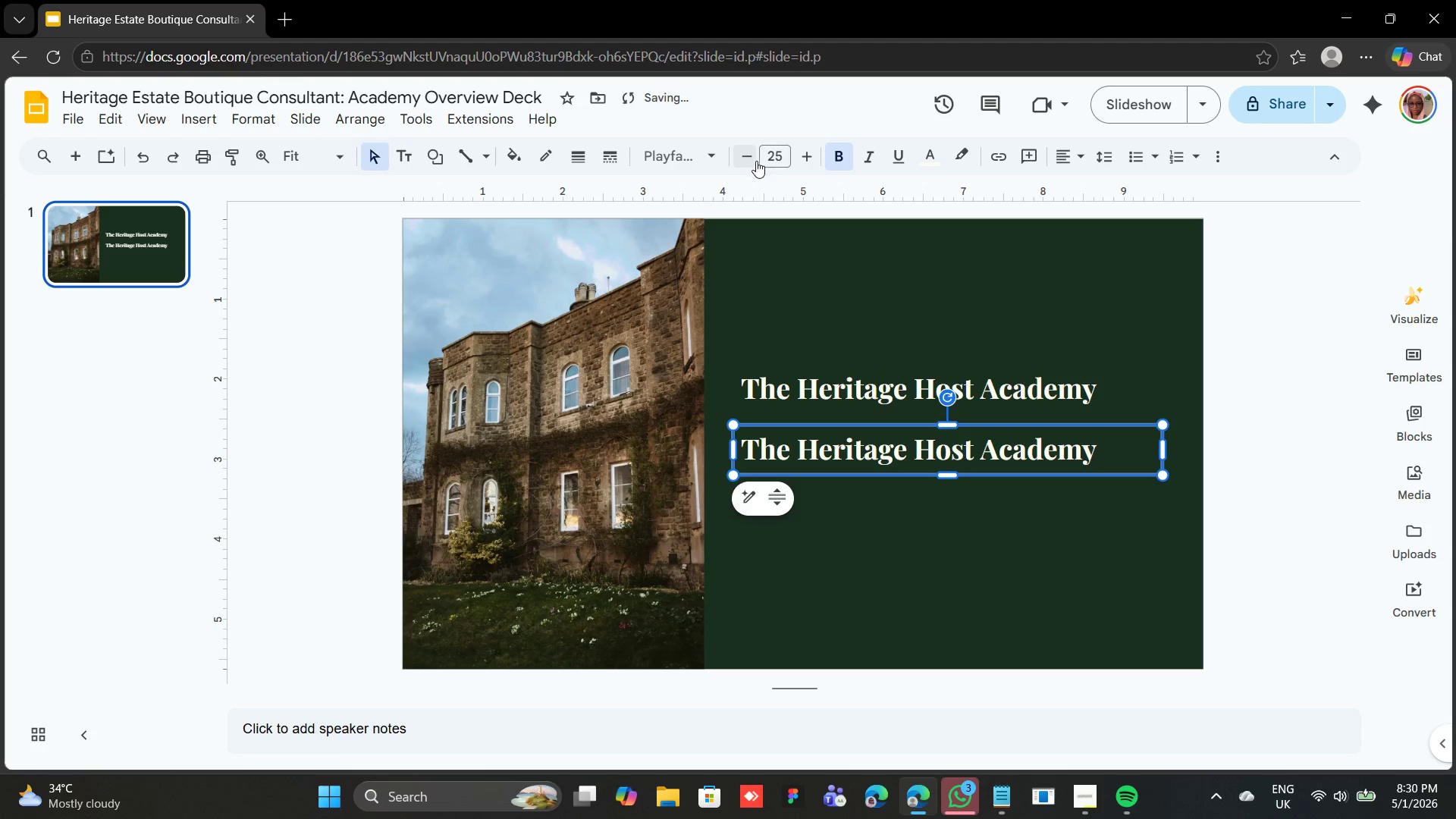 
double_click([749, 163])
 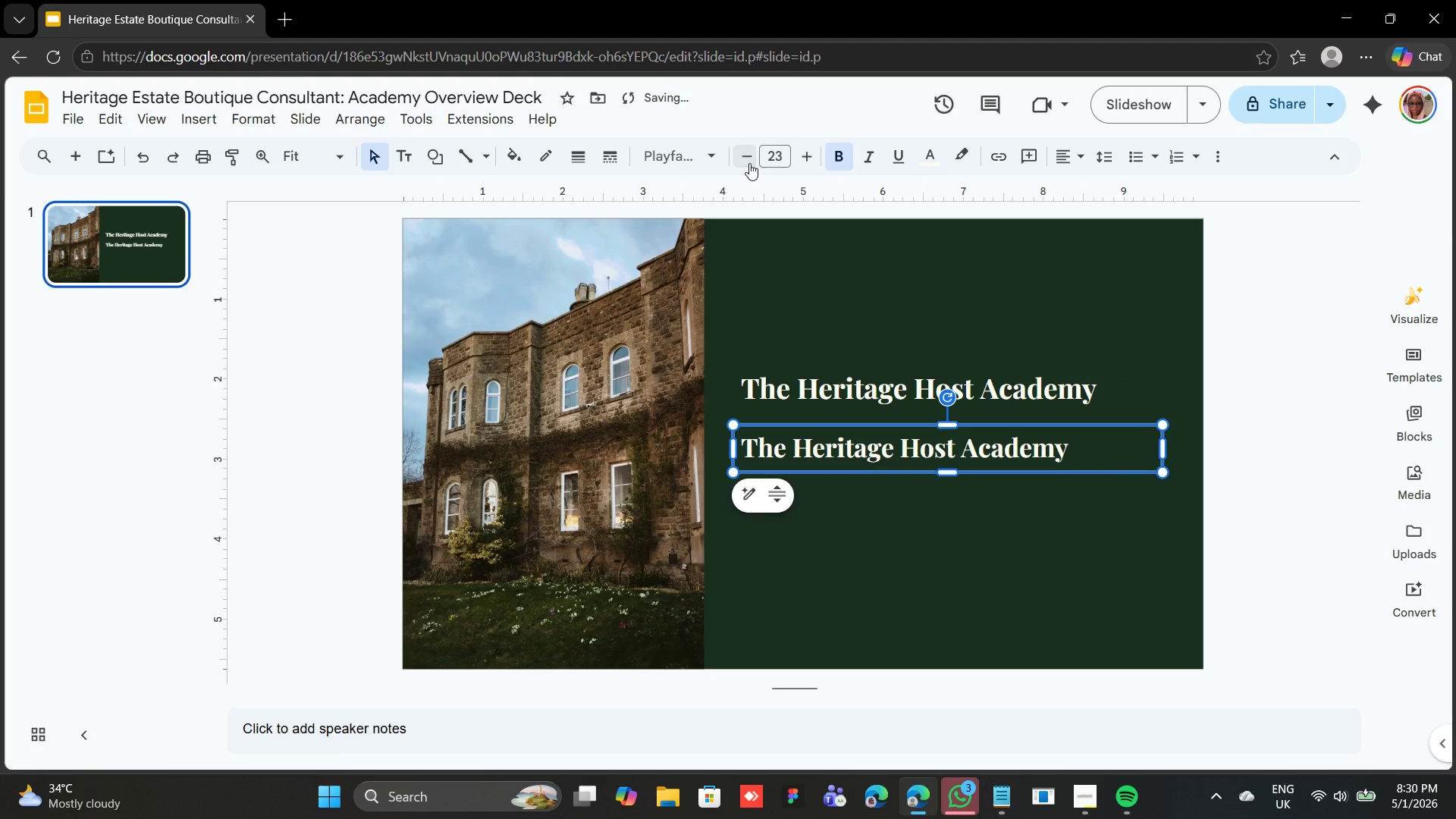 
triple_click([749, 163])
 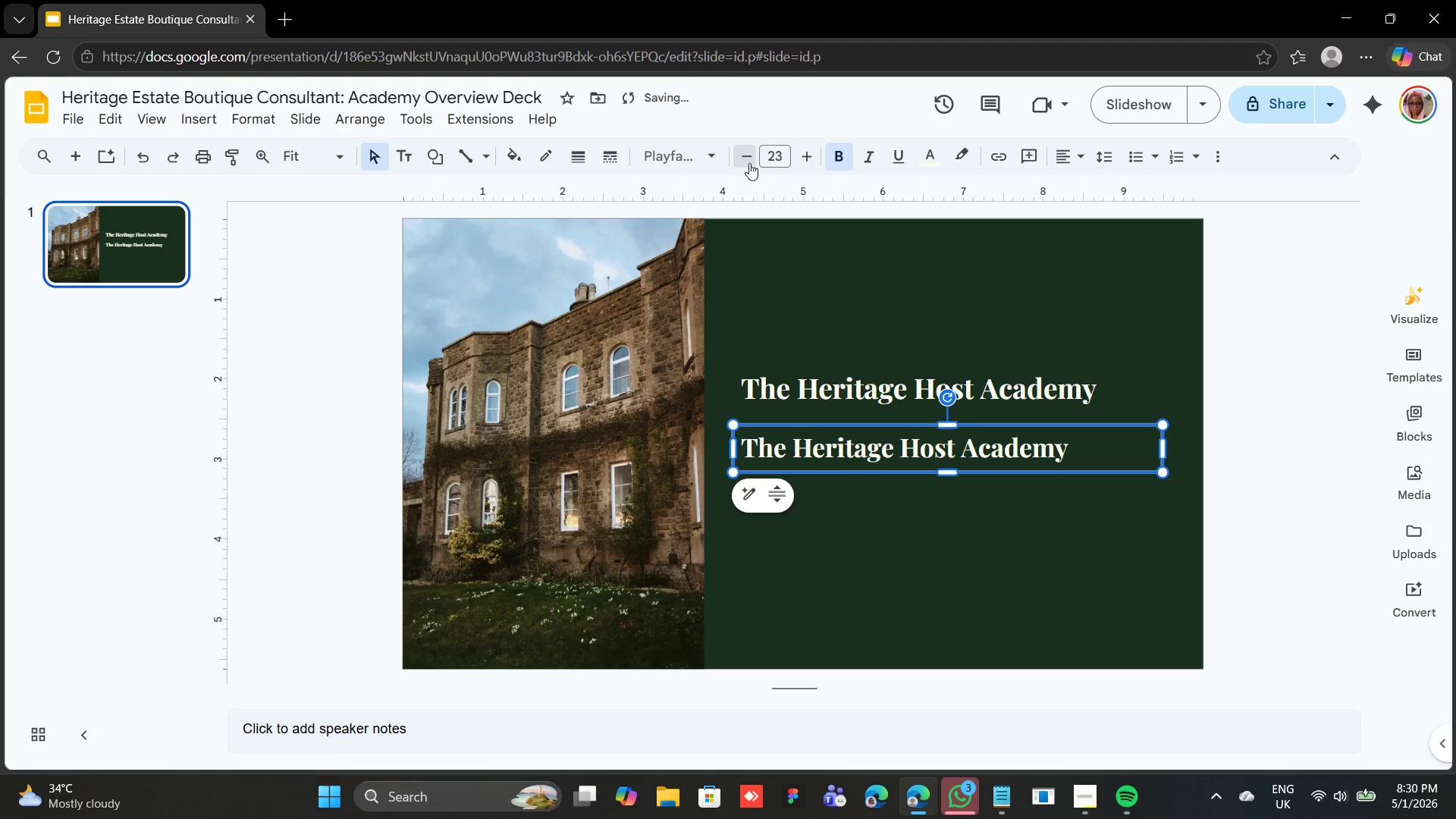 
triple_click([749, 163])
 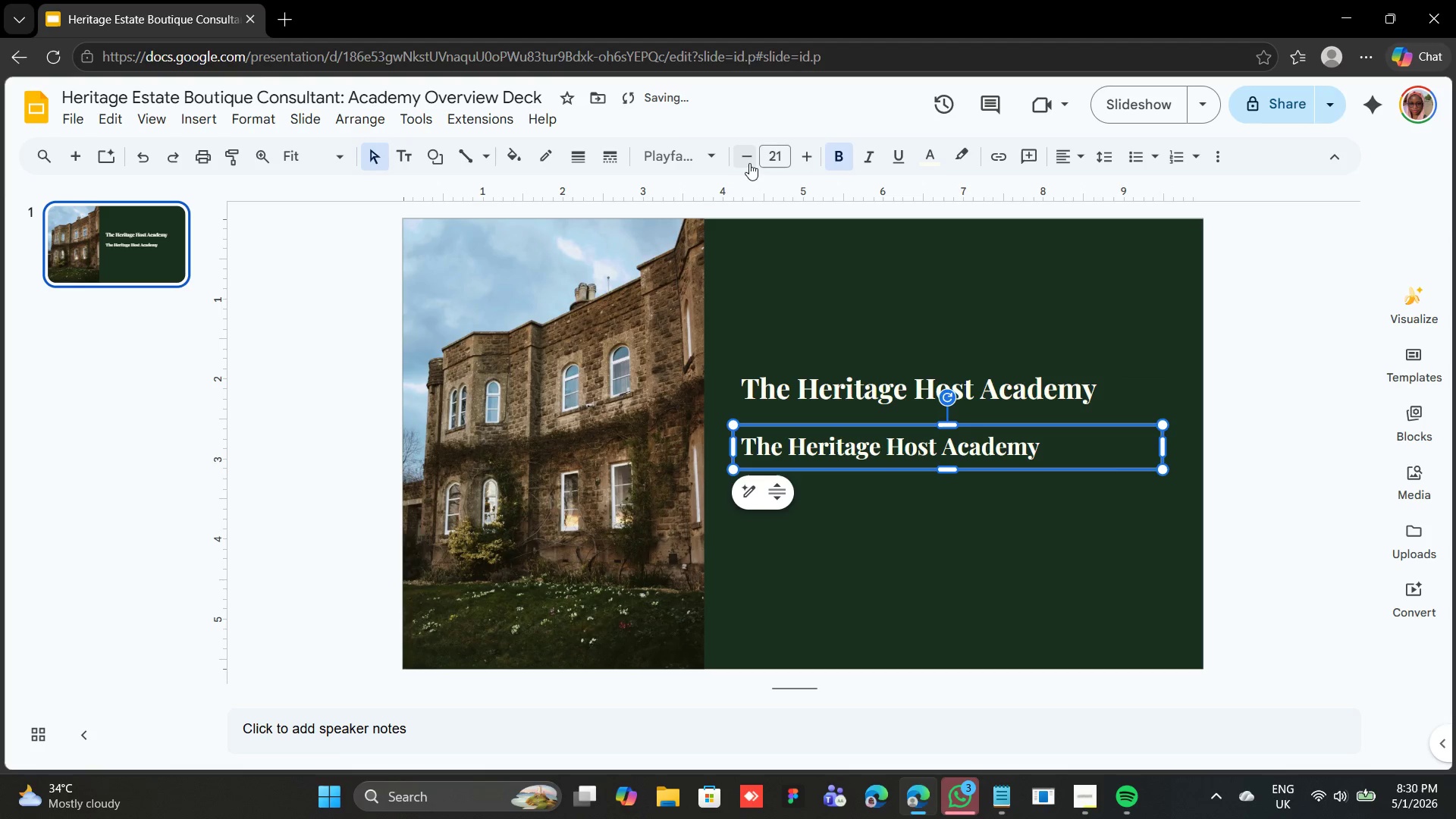 
triple_click([749, 163])
 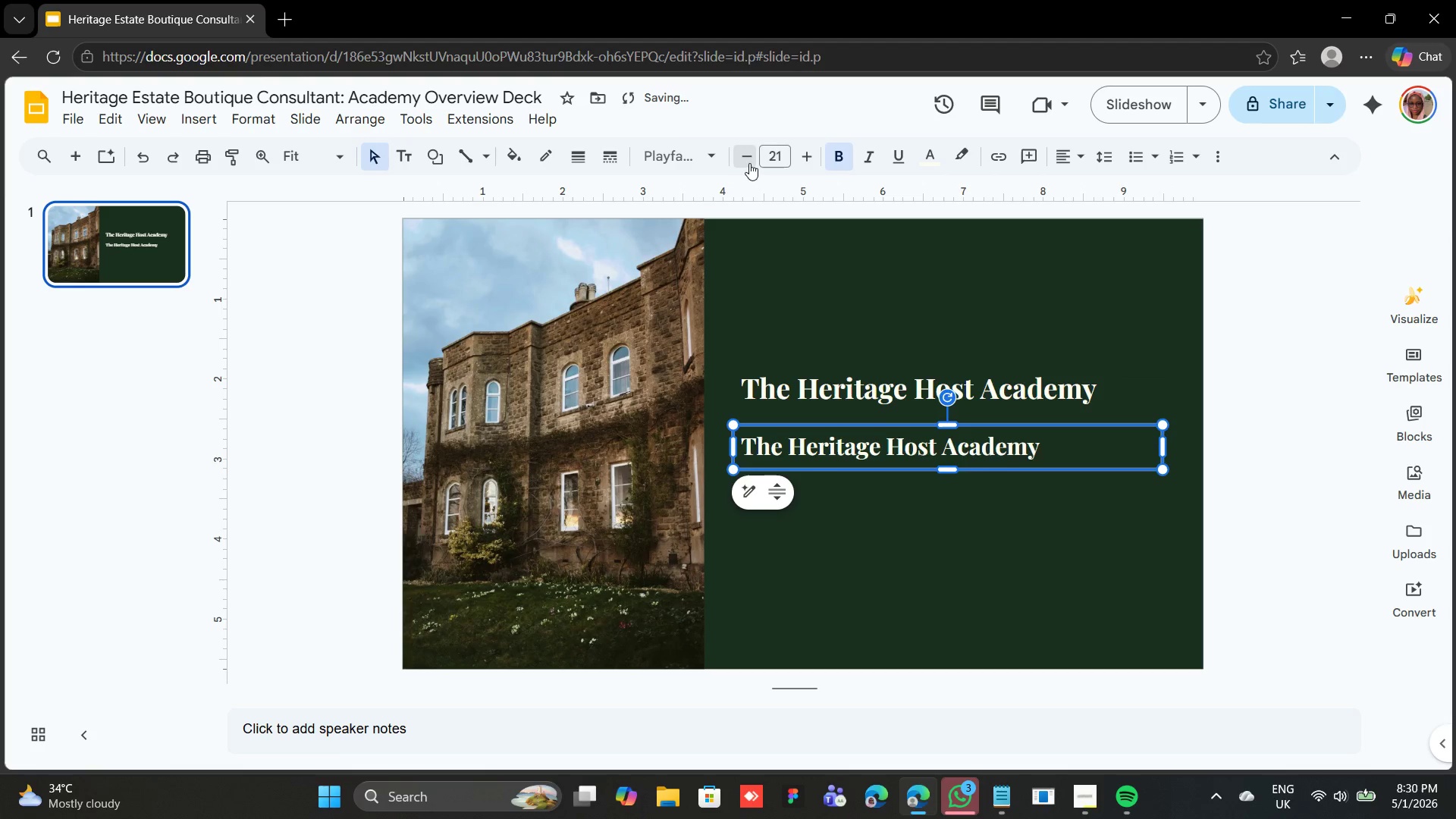 
triple_click([749, 163])
 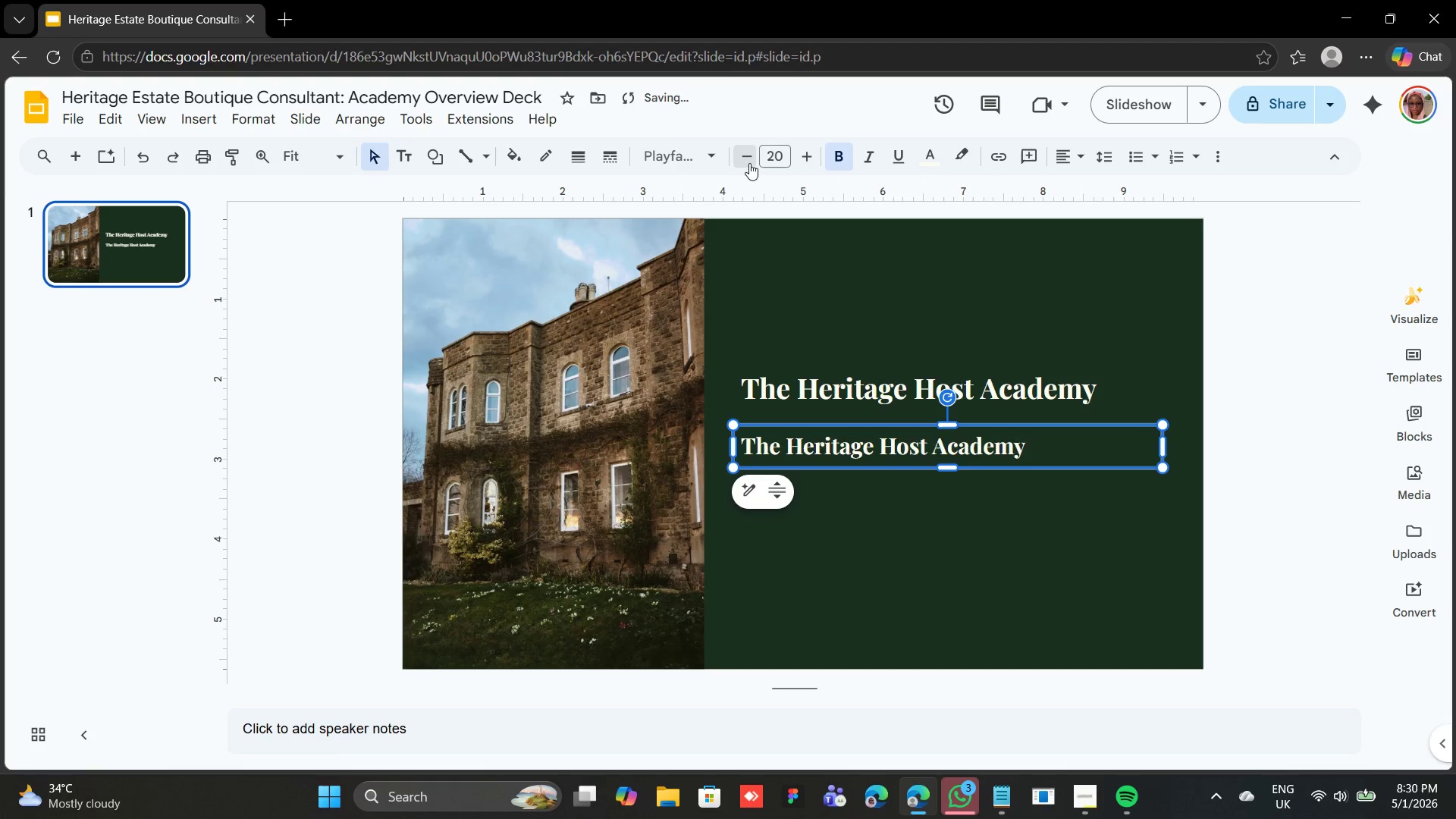 
triple_click([749, 163])
 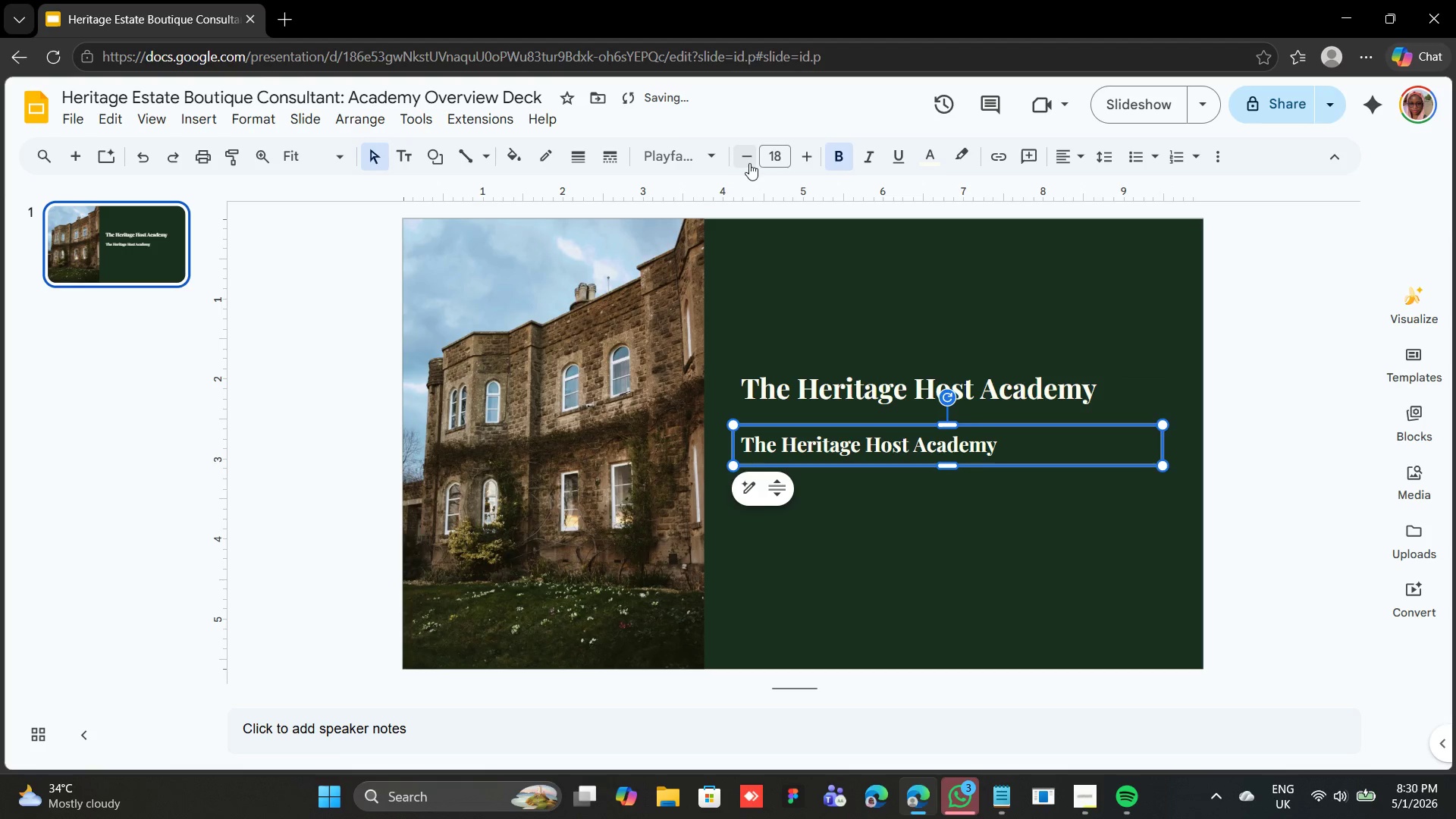 
triple_click([749, 163])
 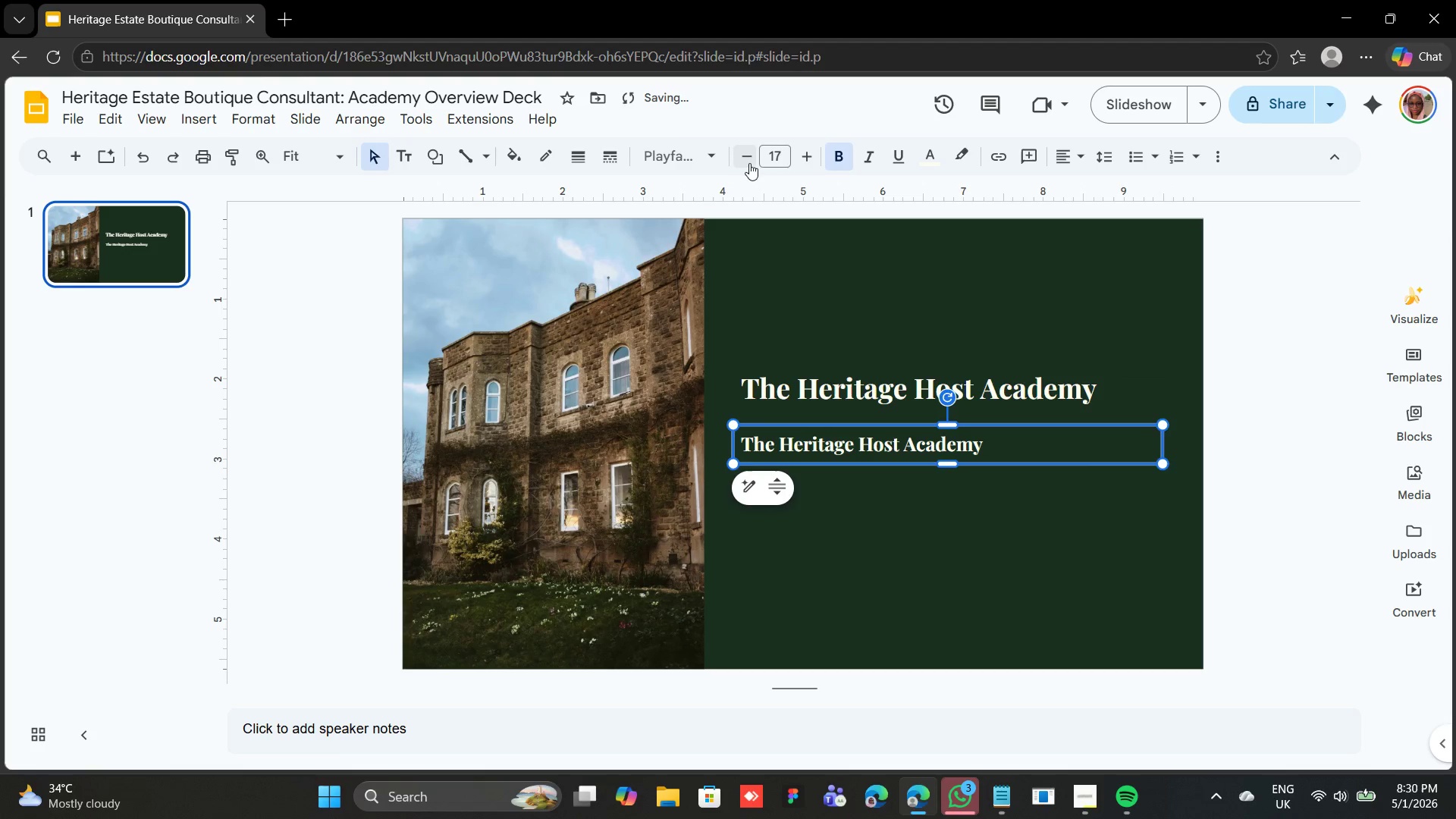 
triple_click([749, 163])
 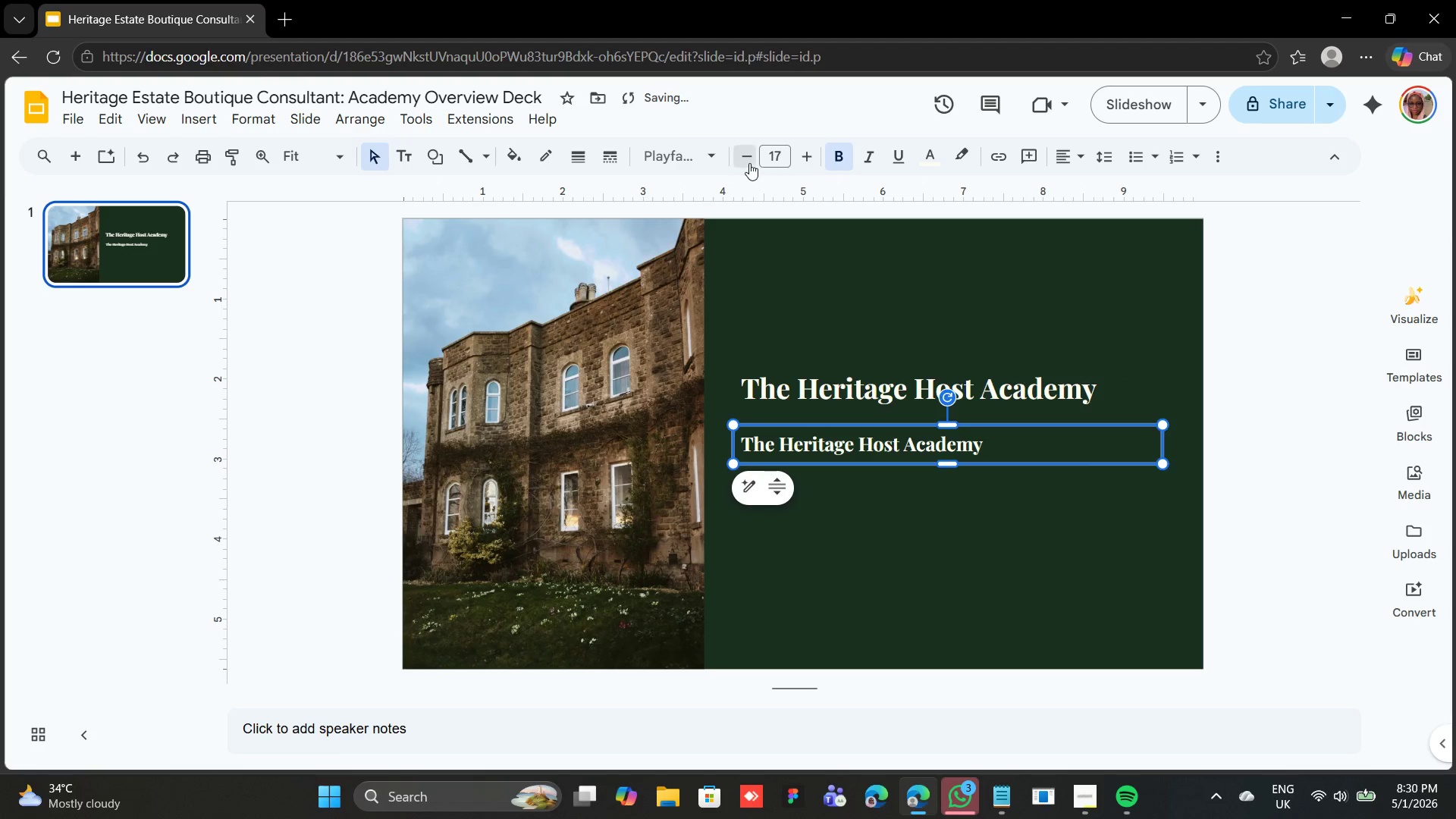 
triple_click([749, 163])
 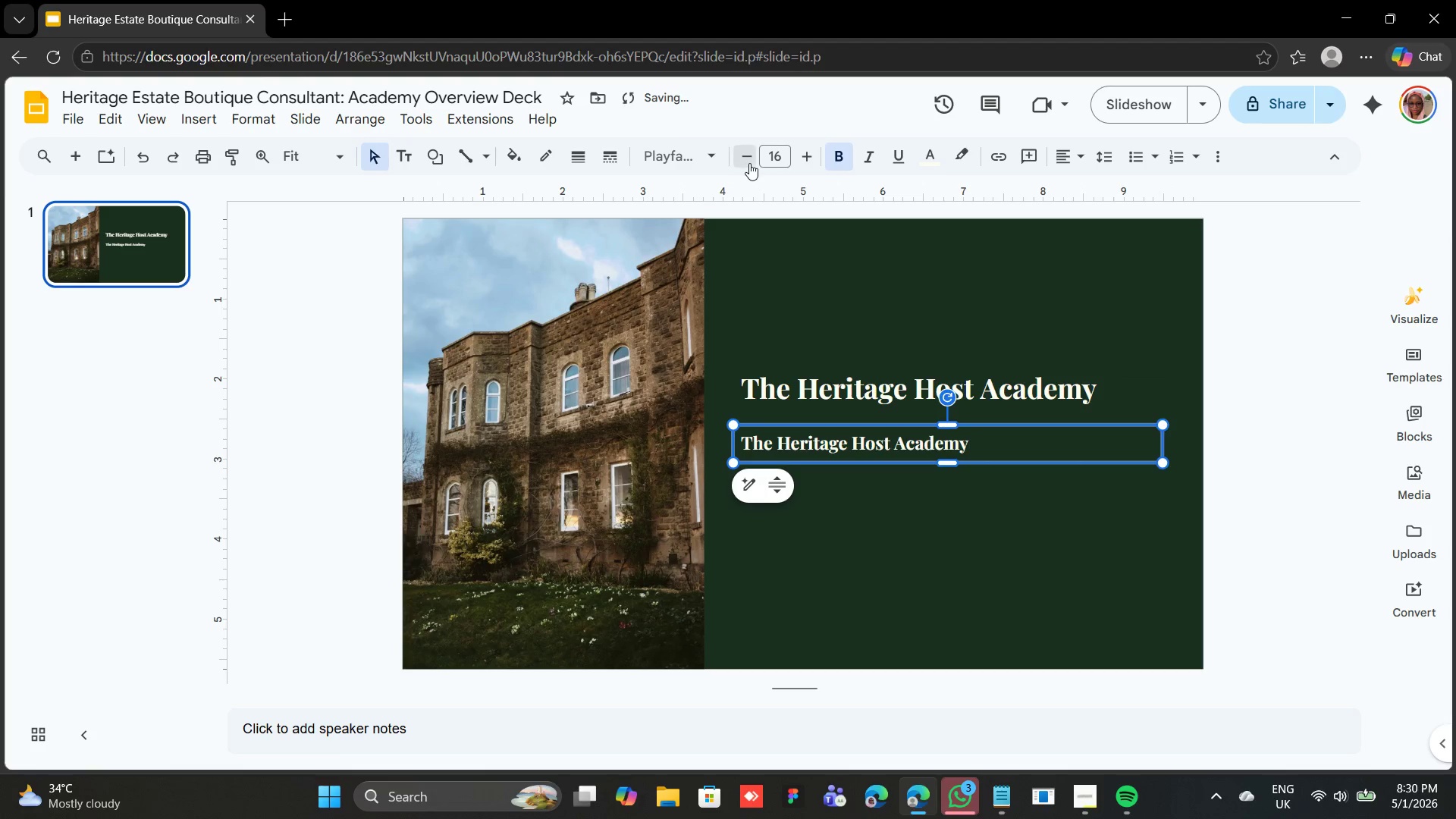 
triple_click([749, 163])
 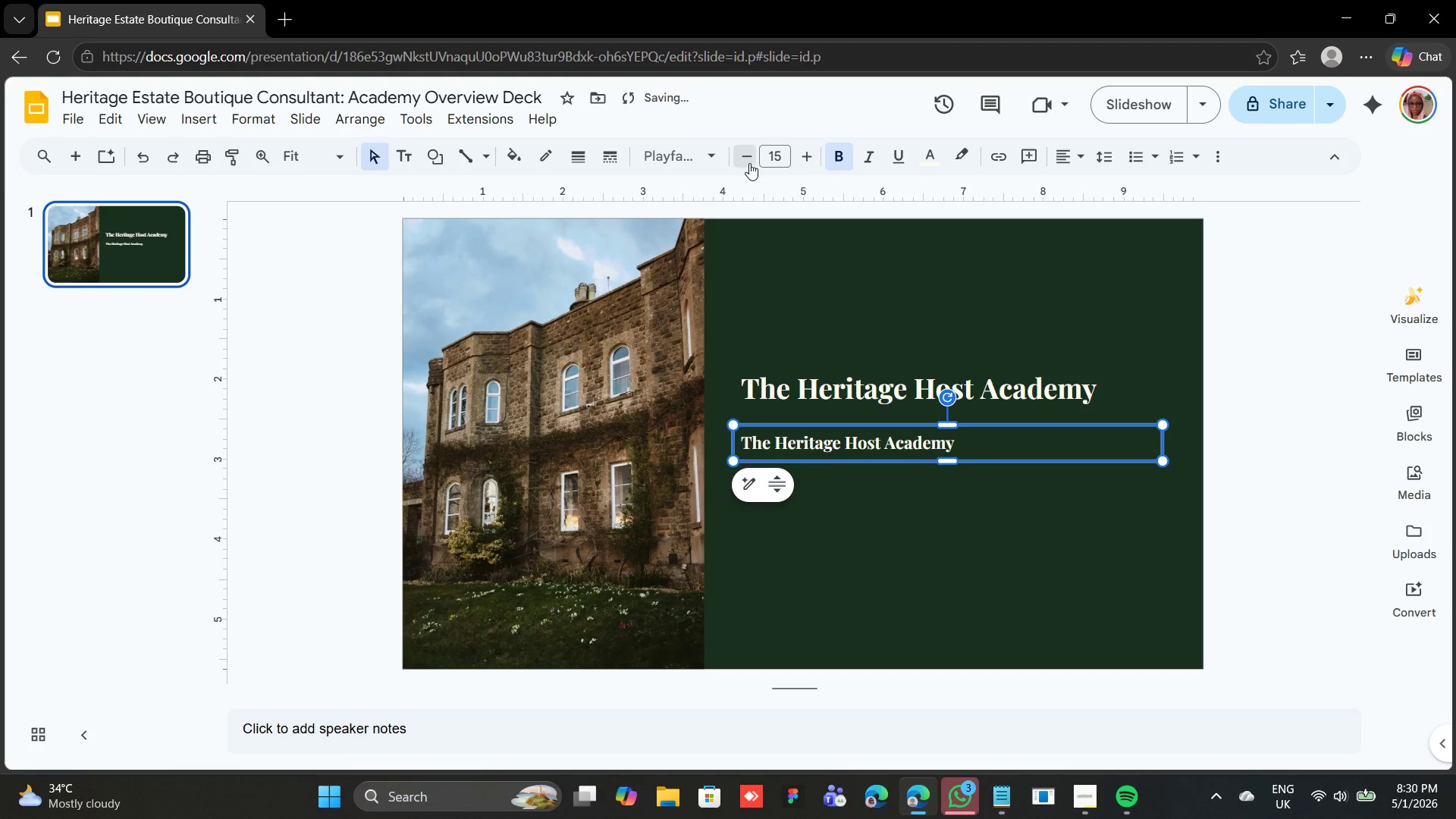 
triple_click([749, 163])
 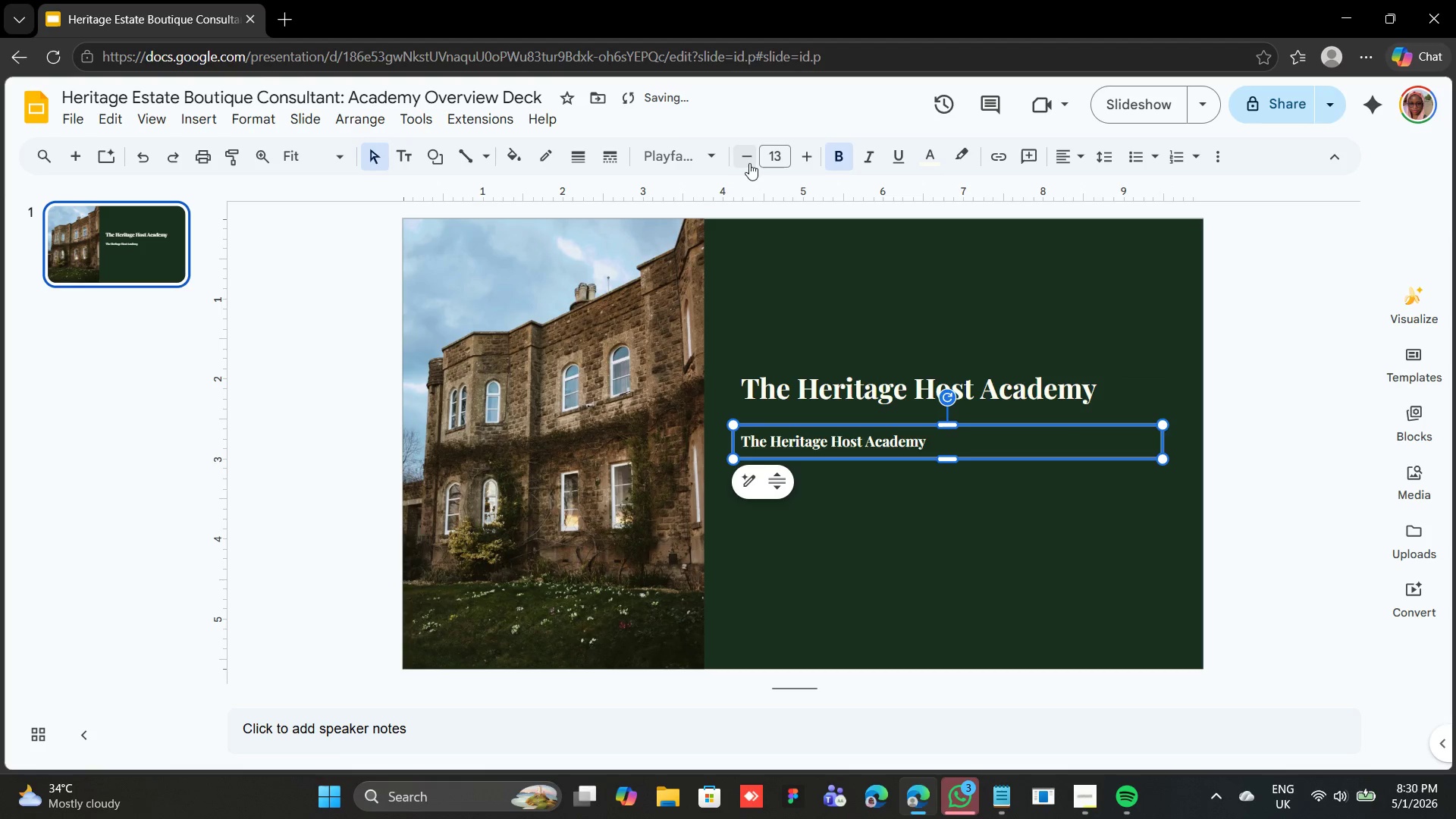 
triple_click([749, 163])
 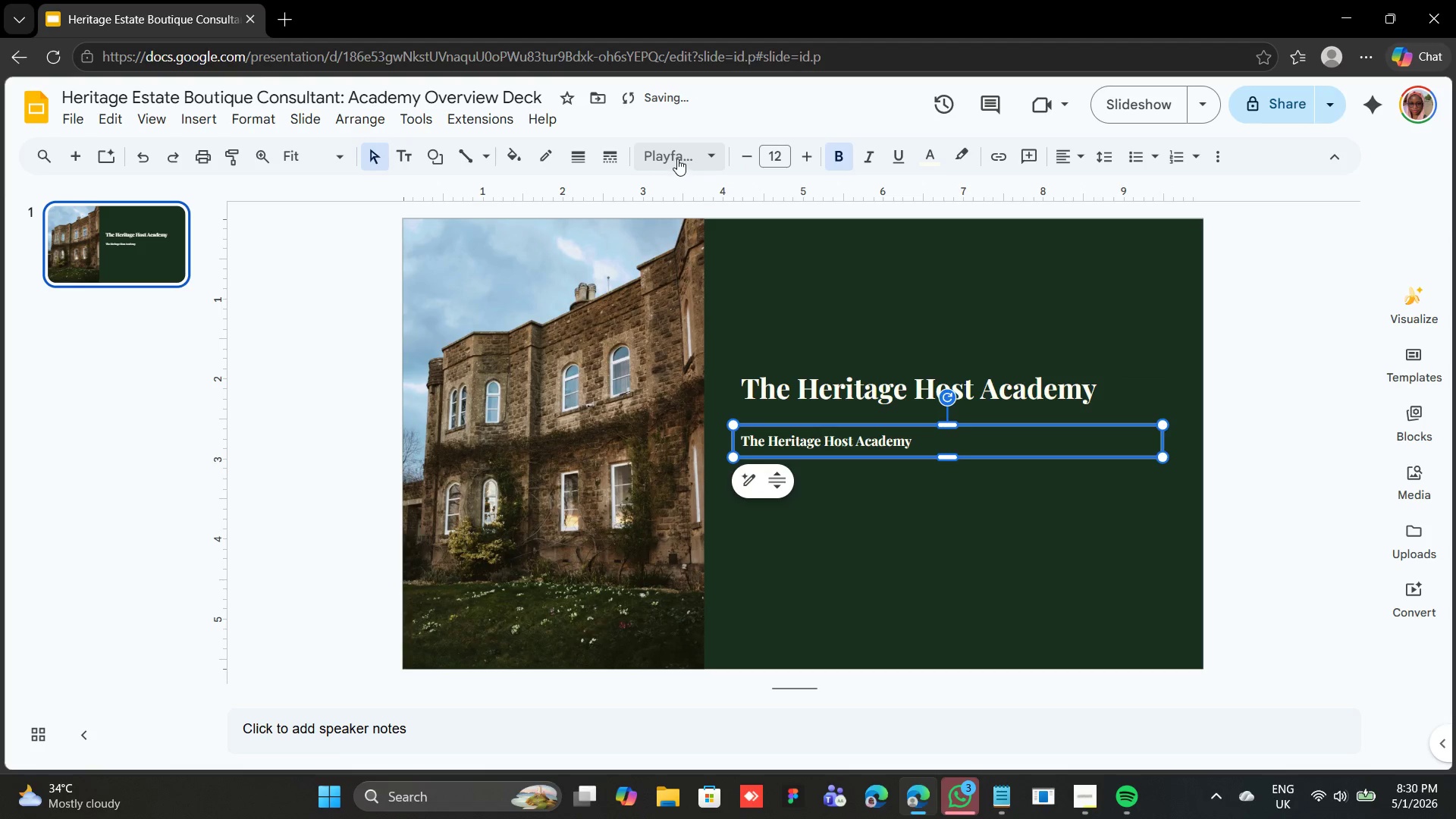 
left_click([693, 155])
 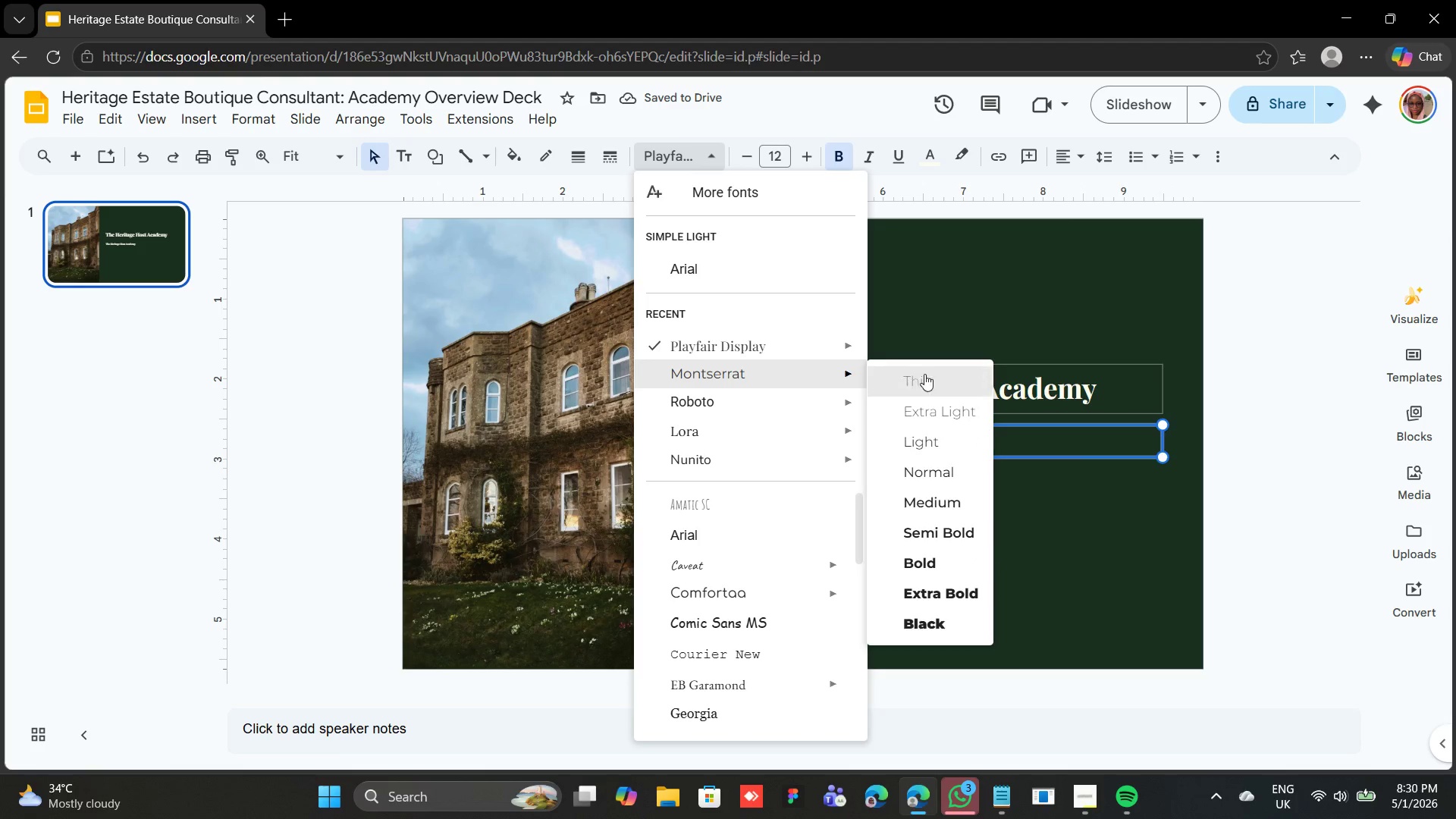 
left_click([924, 477])
 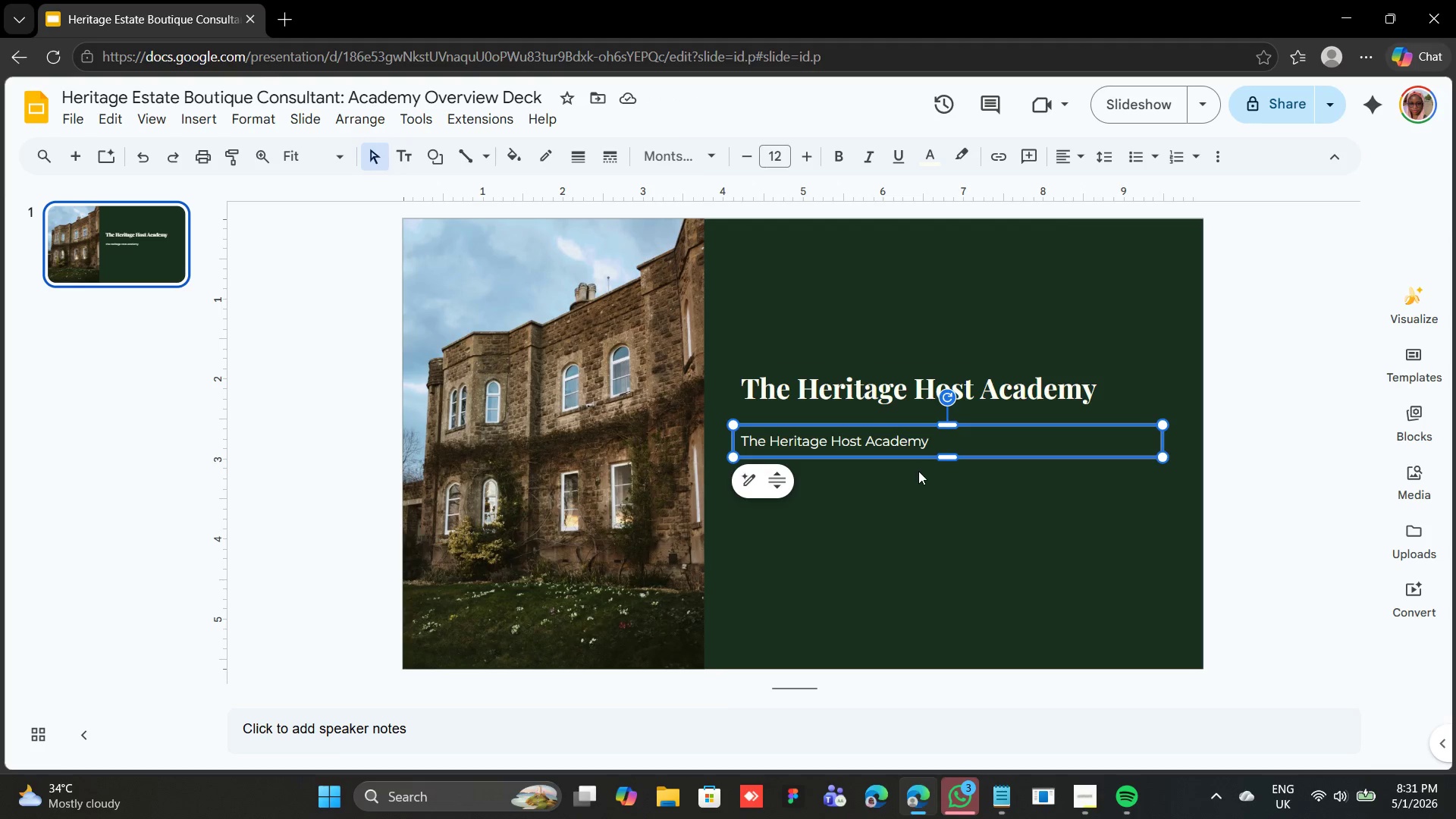 
wait(16.89)
 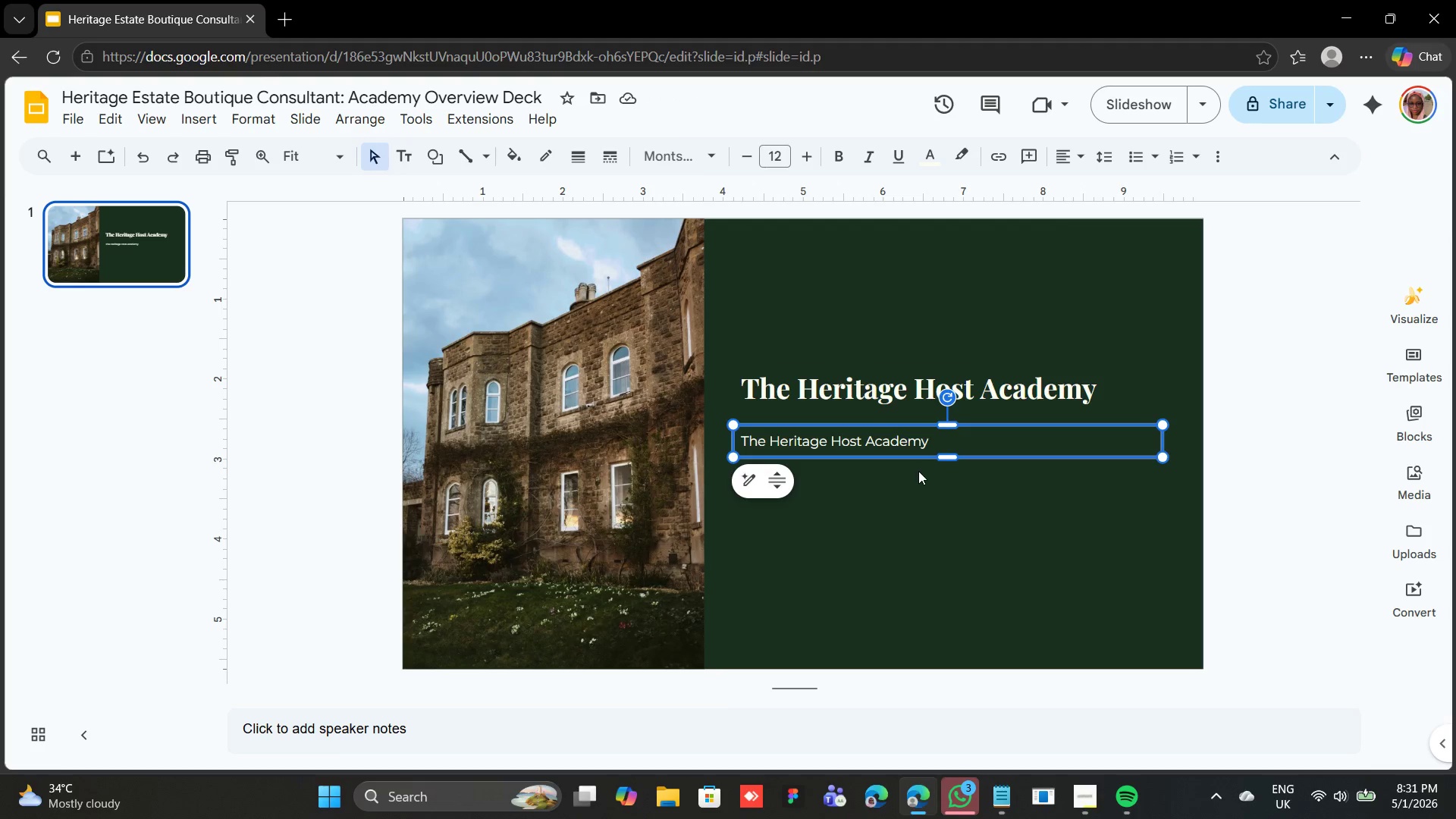 
left_click([720, 149])
 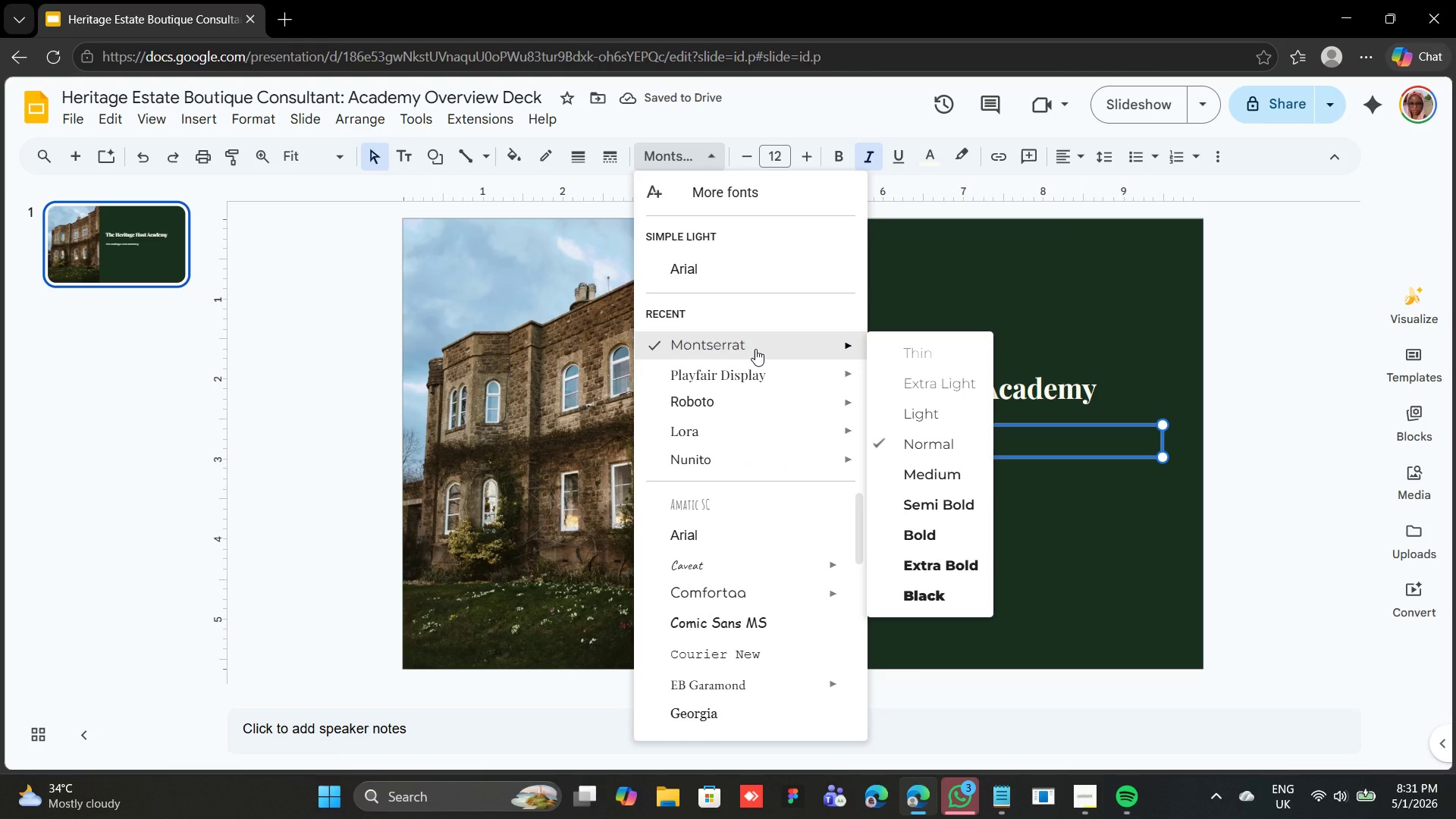 
left_click([755, 349])
 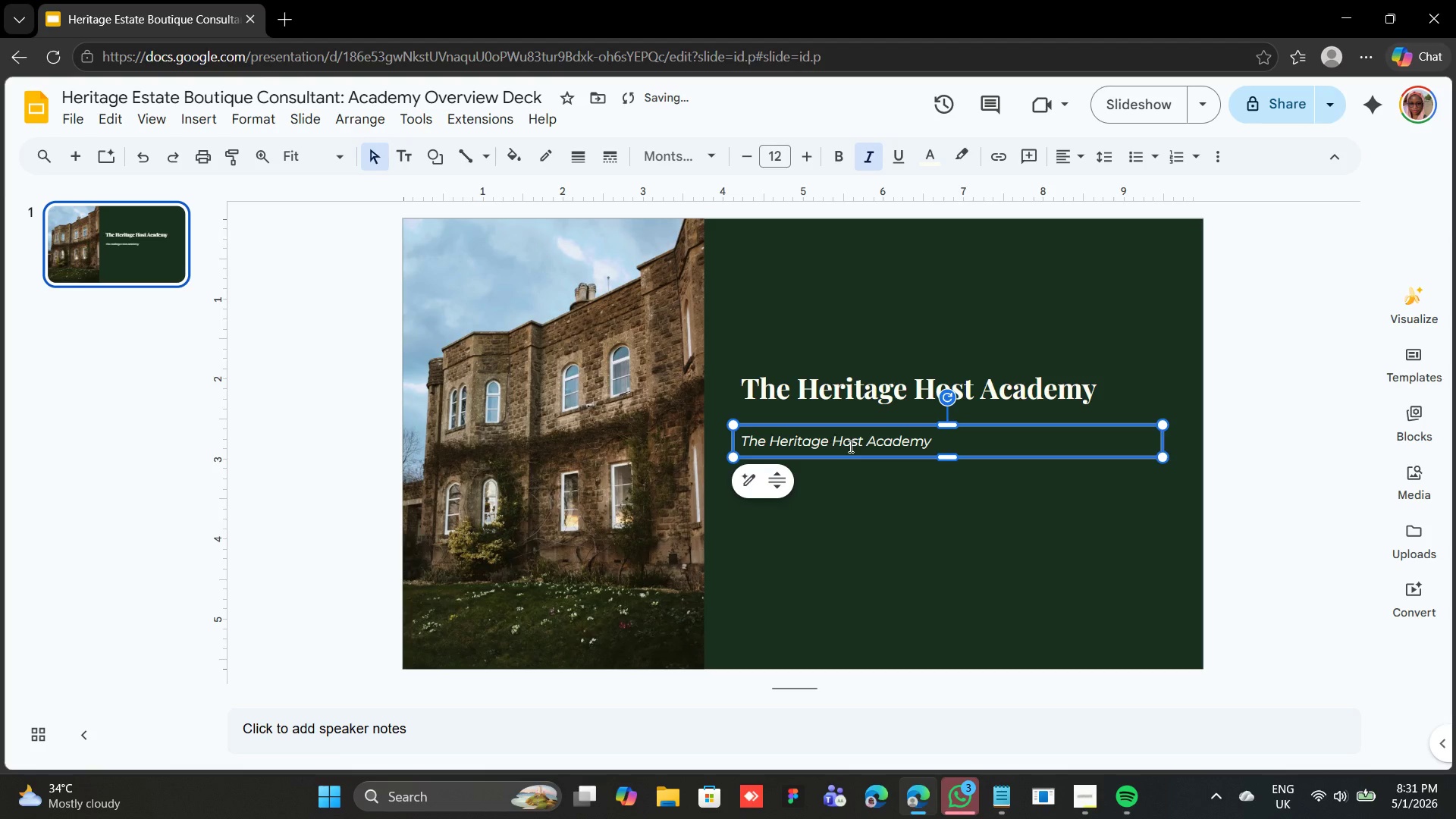 
double_click([849, 446])
 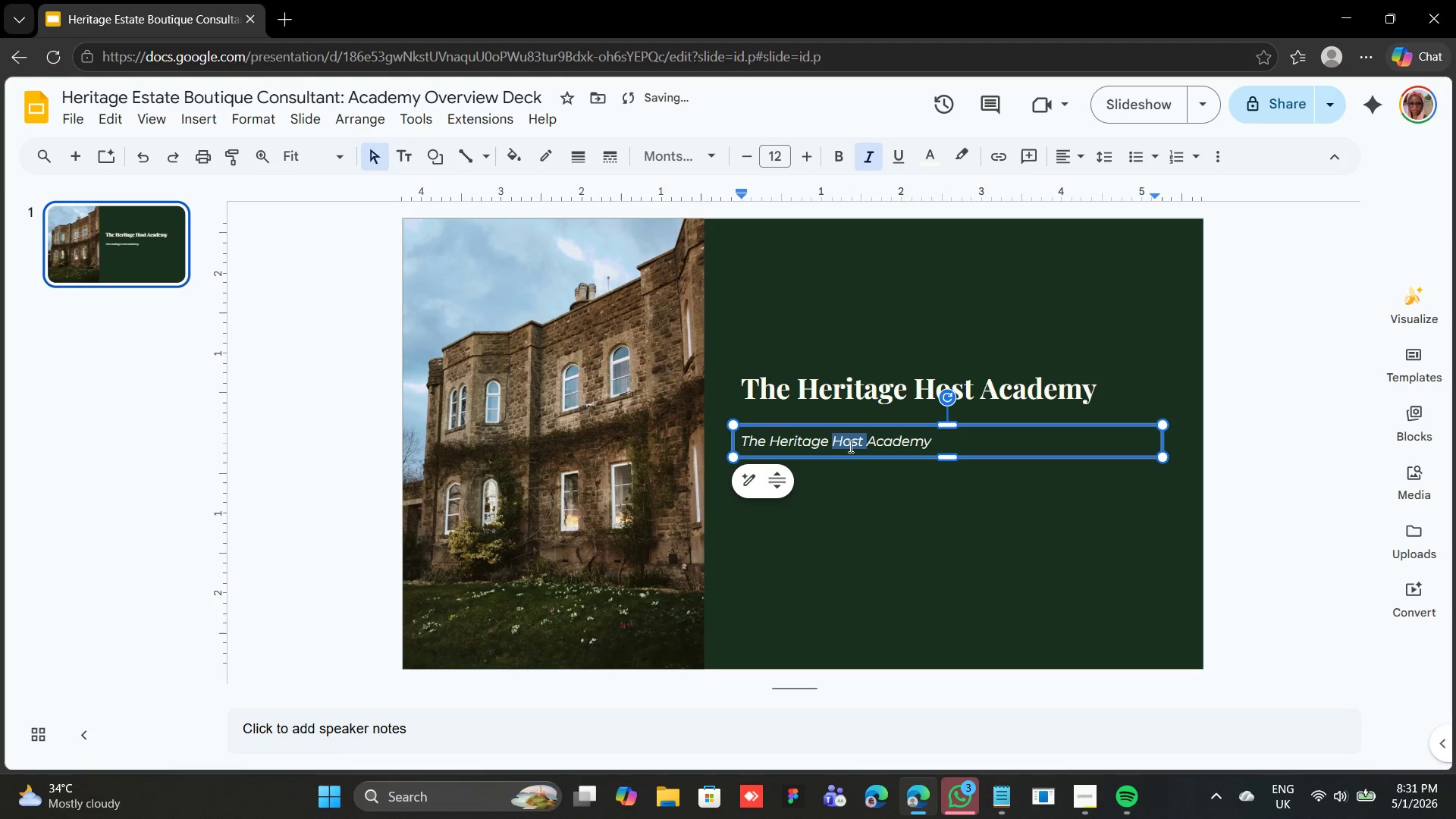 
triple_click([849, 446])
 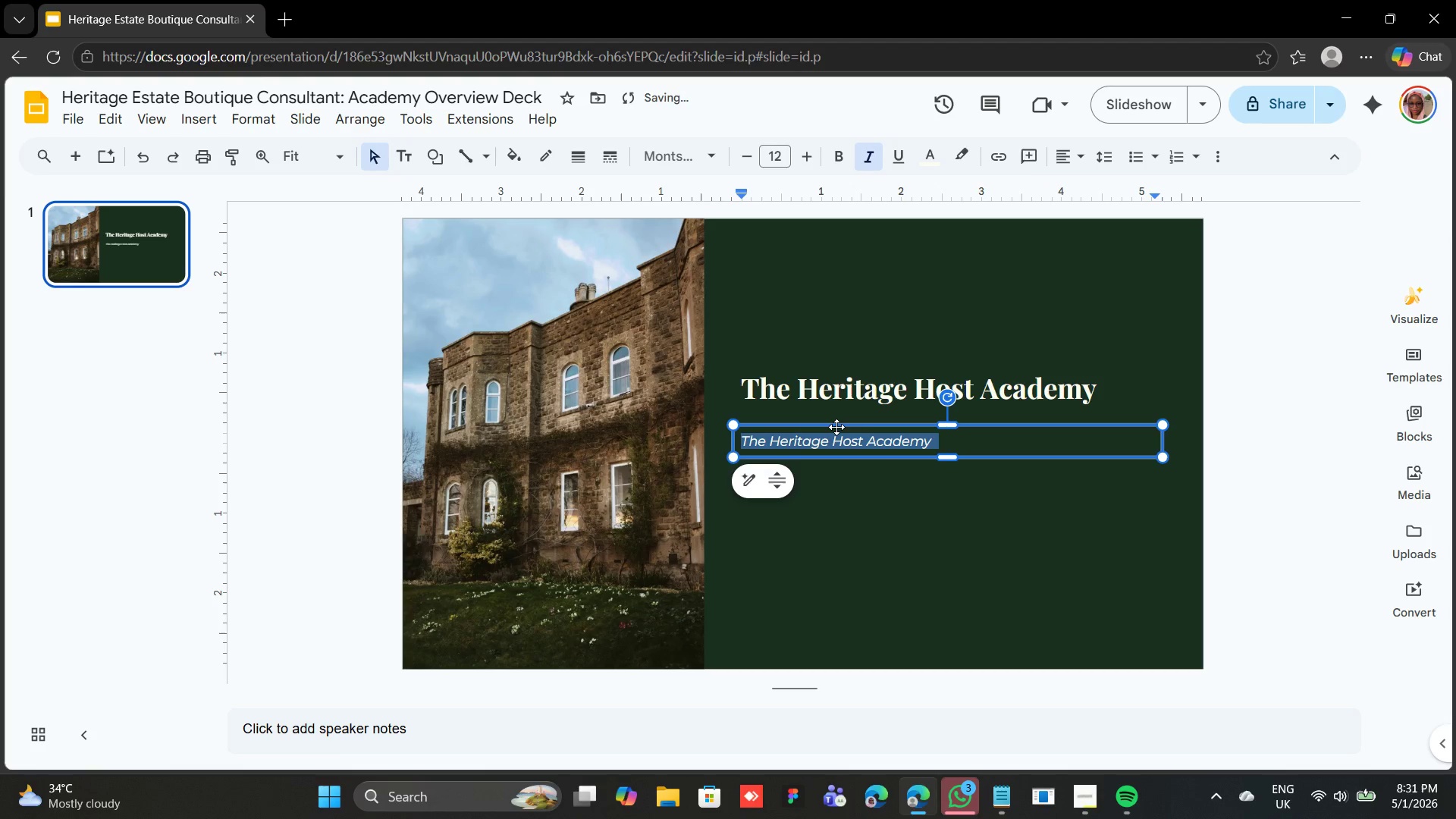 
type(Prese)
 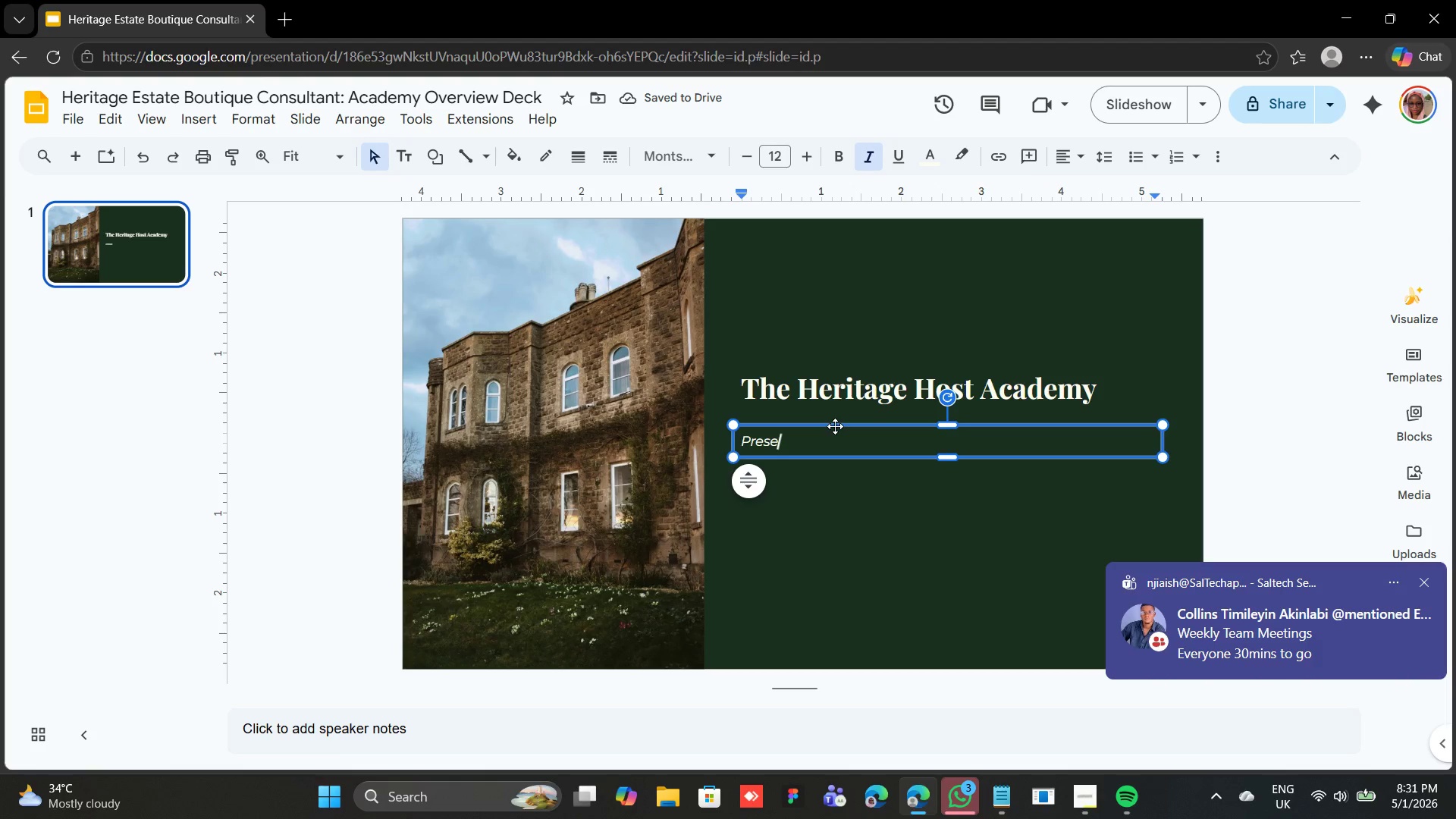 
wait(5.47)
 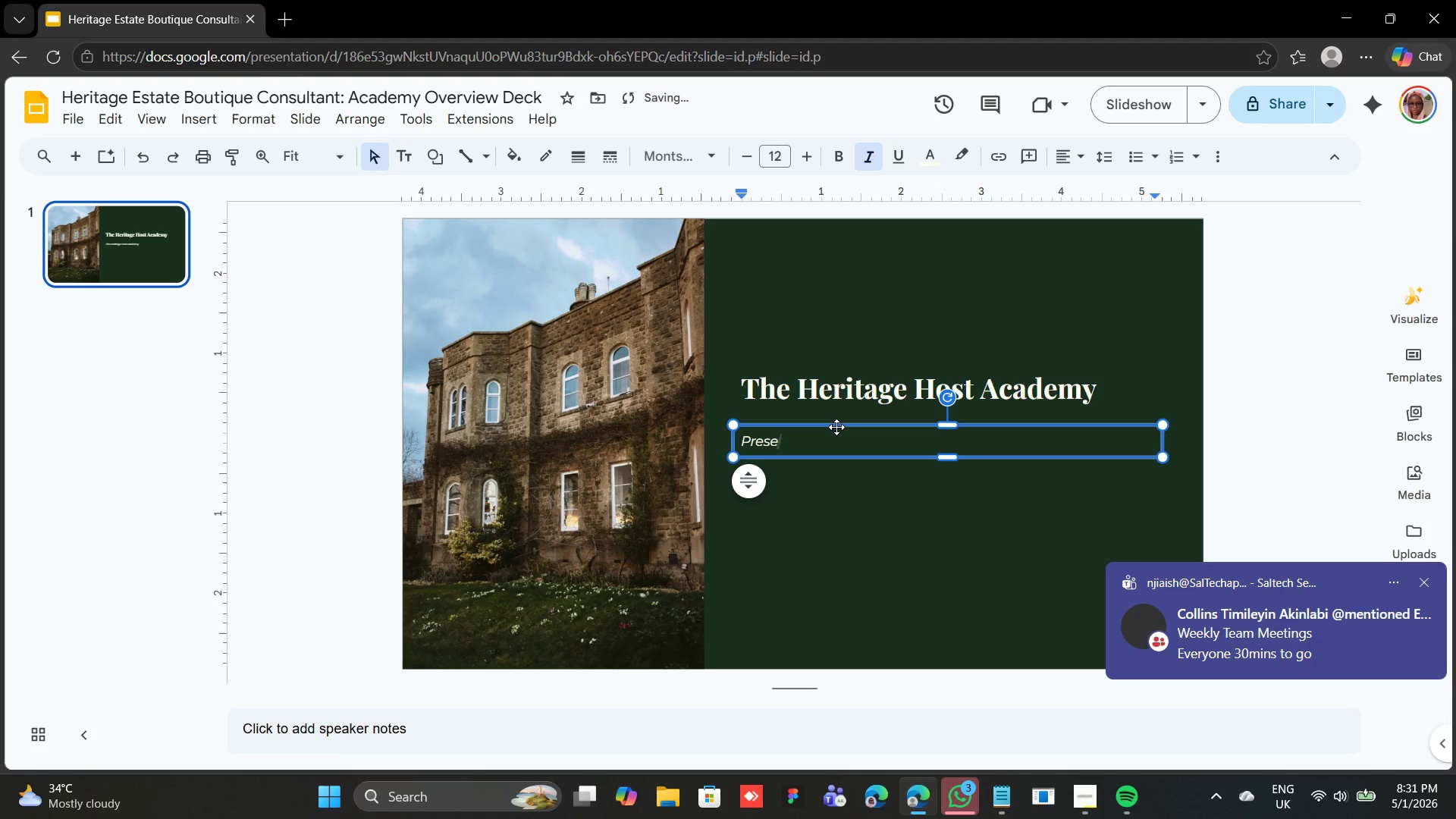 
type(rving History through Hospitality)
 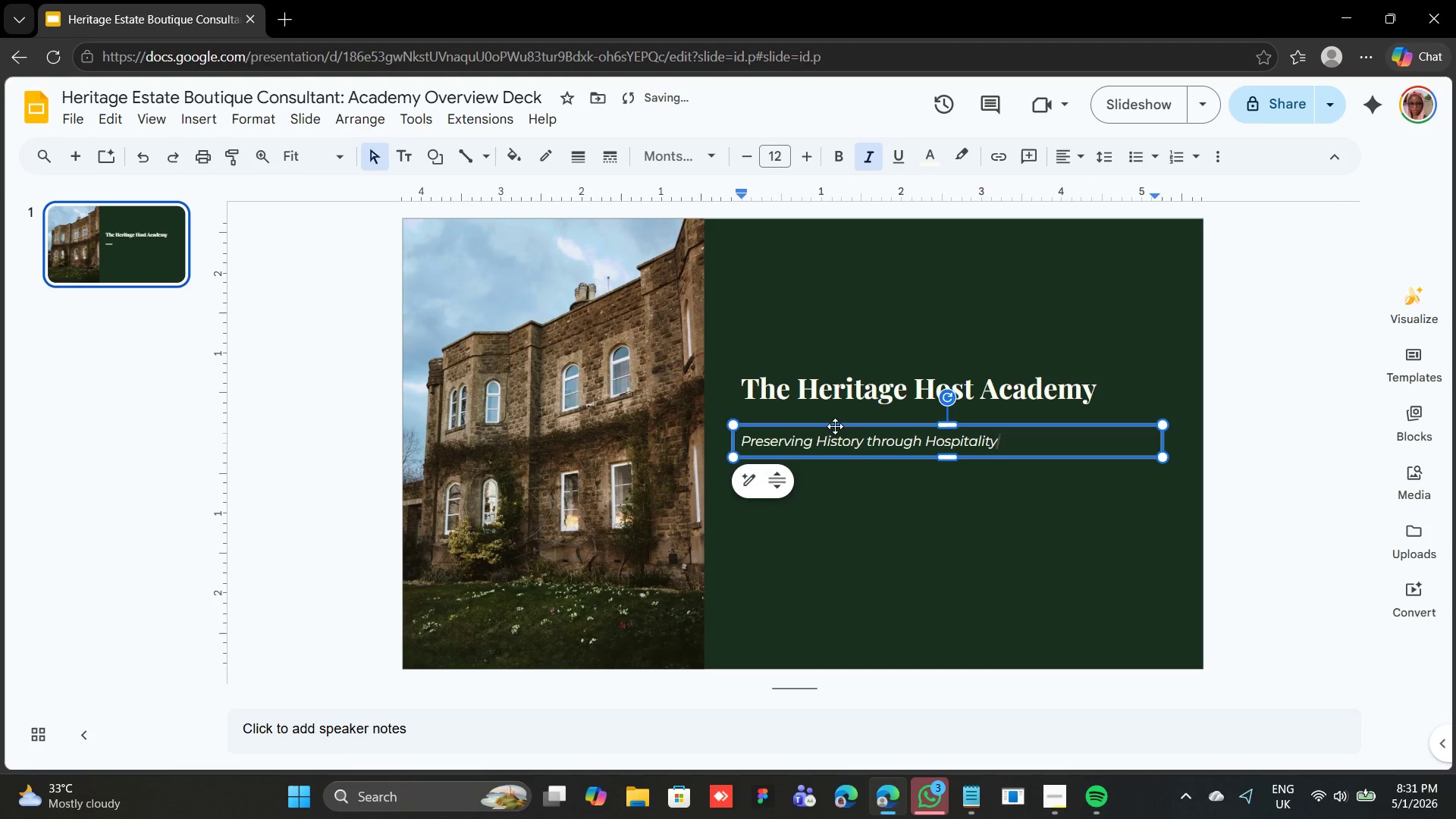 
left_click([1080, 152])
 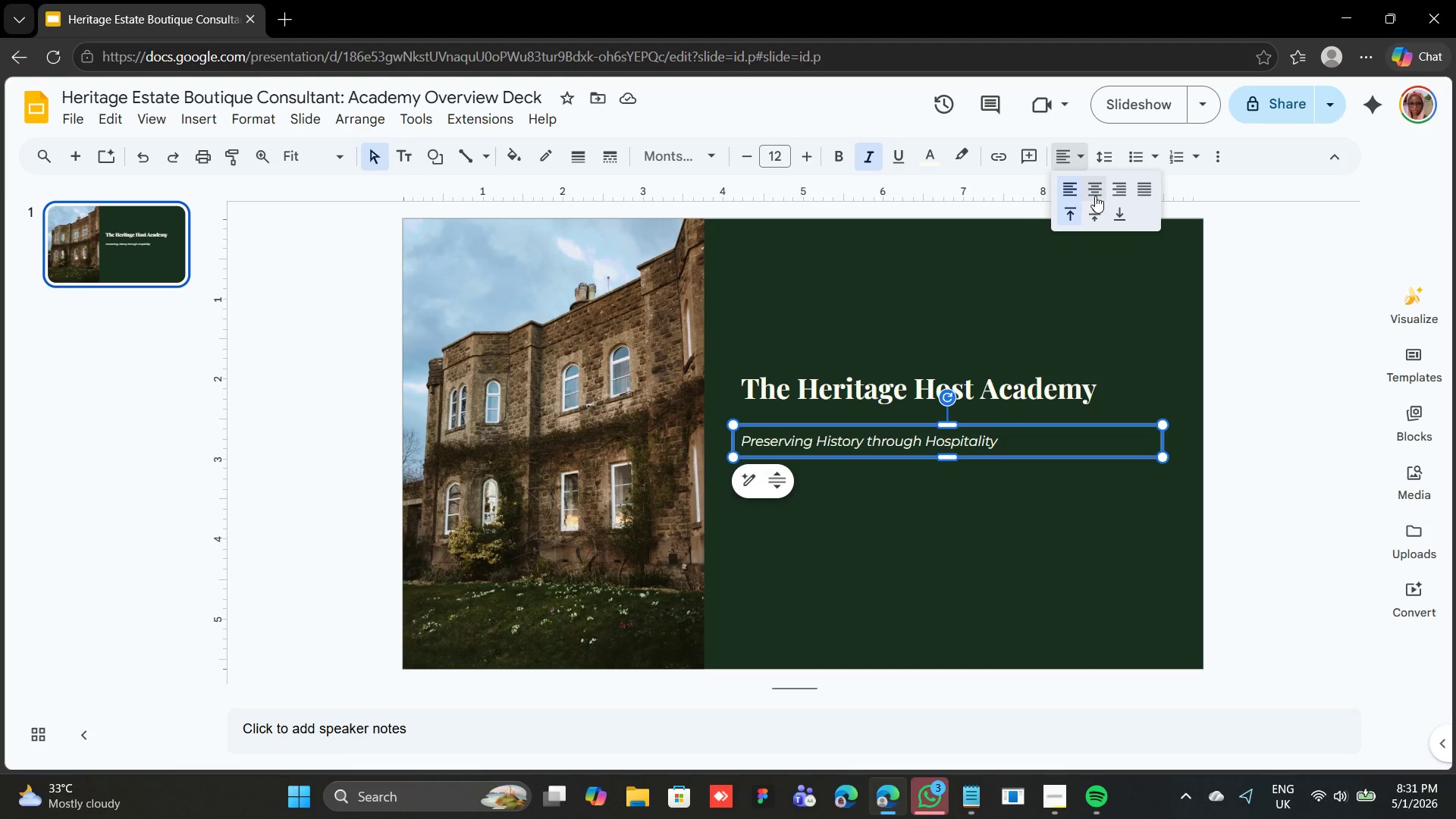 
left_click([1094, 192])
 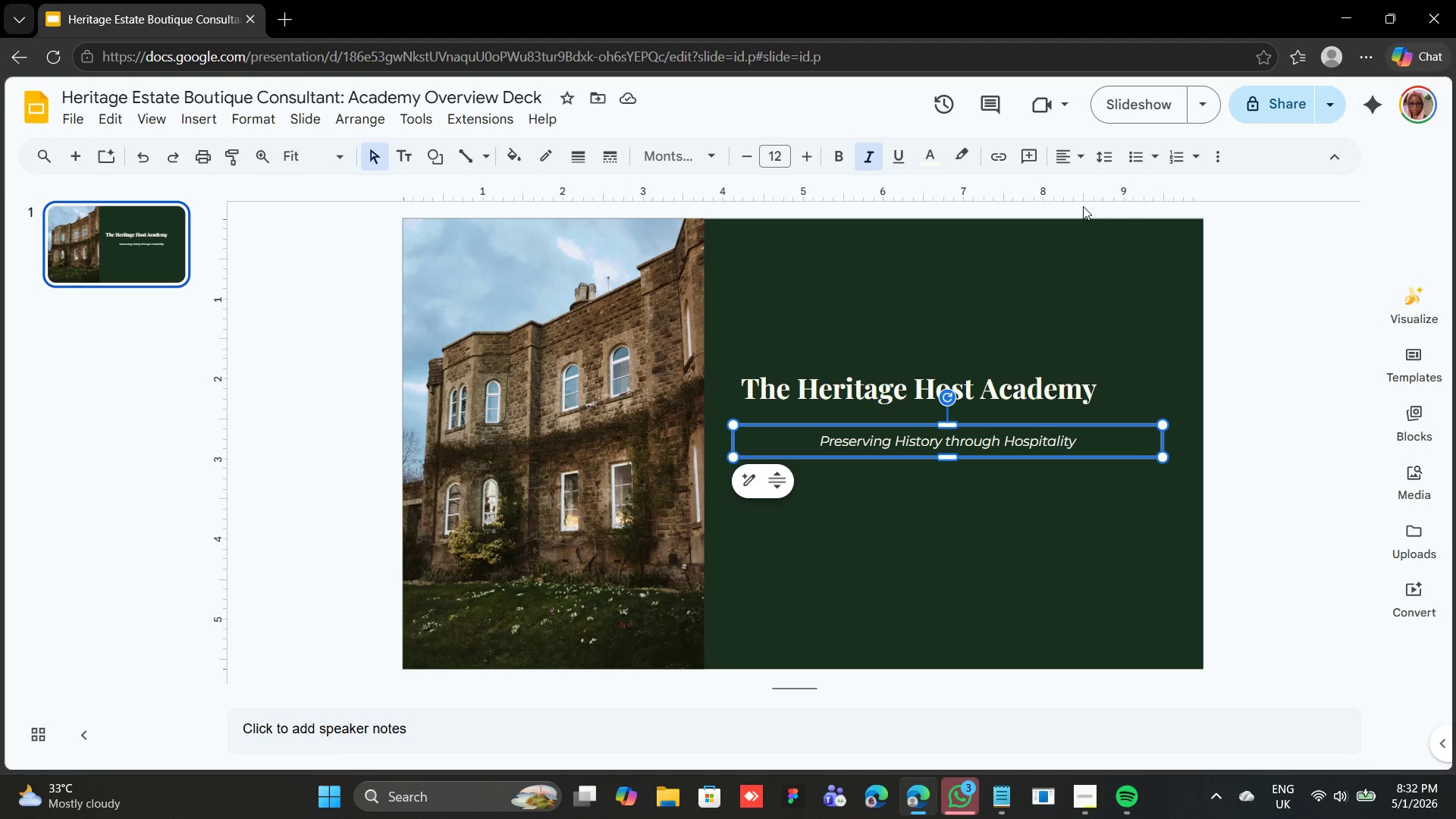 
wait(19.75)
 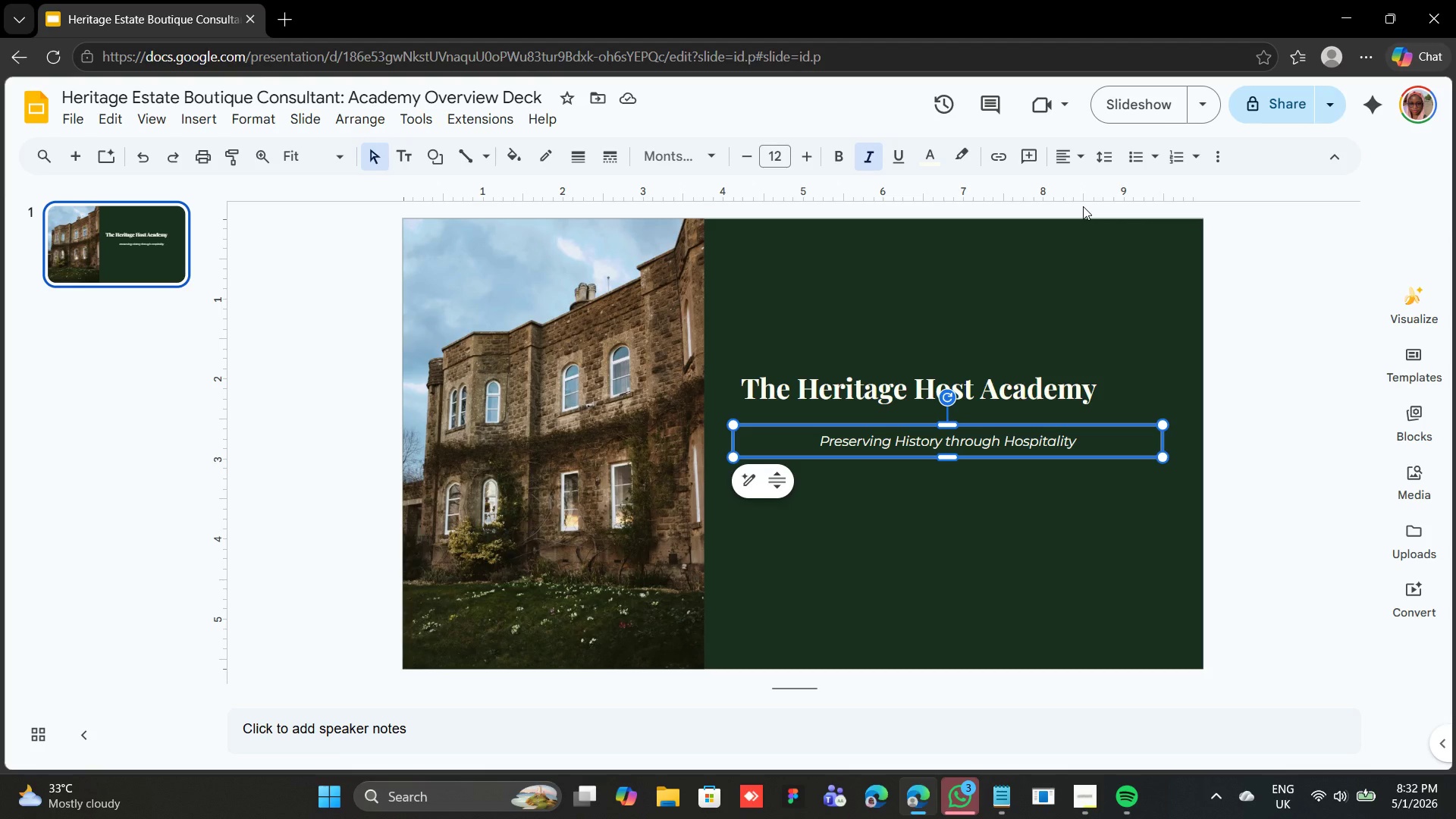 
scroll: coordinate [1083, 206], scroll_direction: up, amount: 1.0
 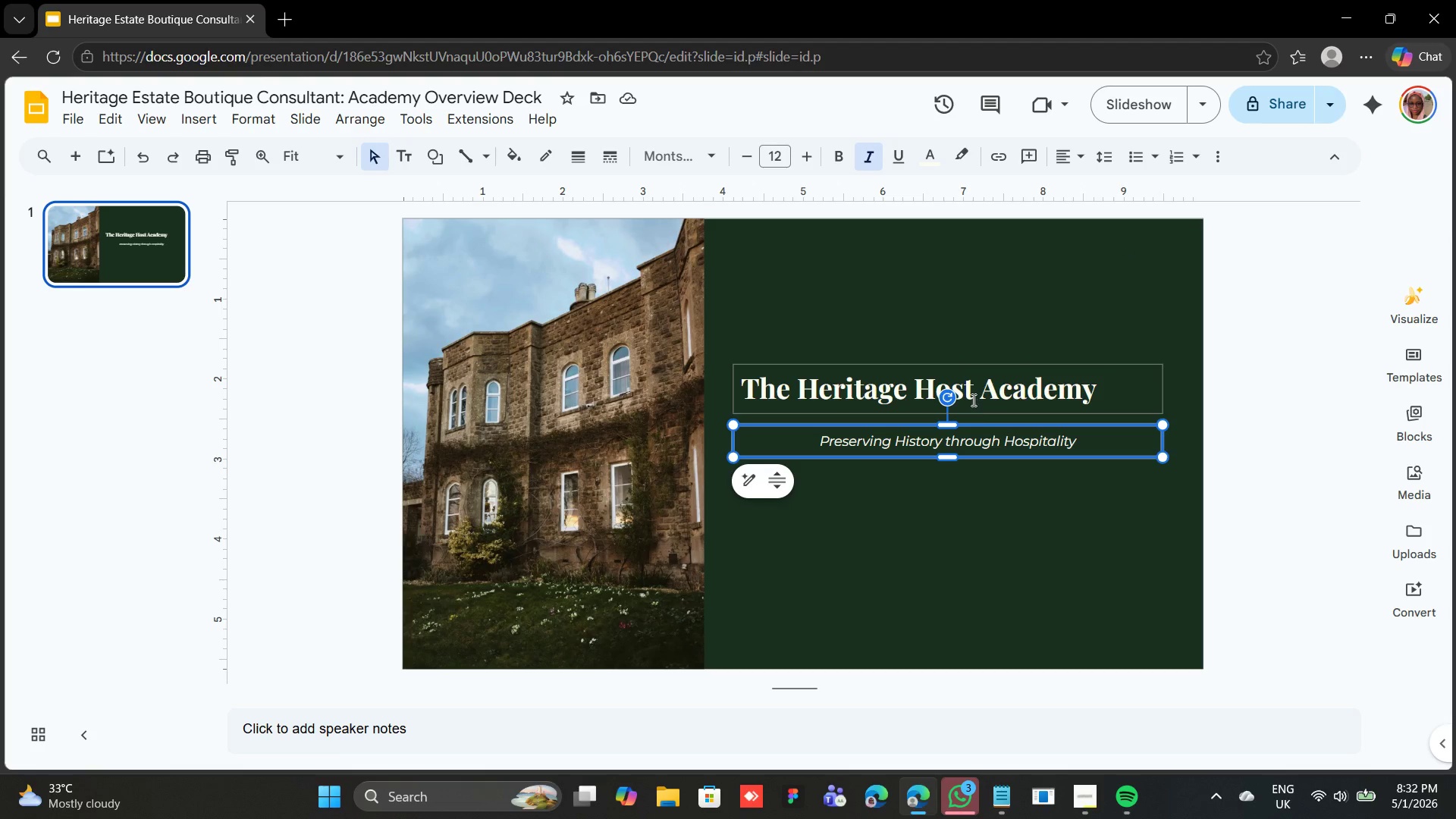 
left_click_drag(start_coordinate=[982, 424], to_coordinate=[979, 413])
 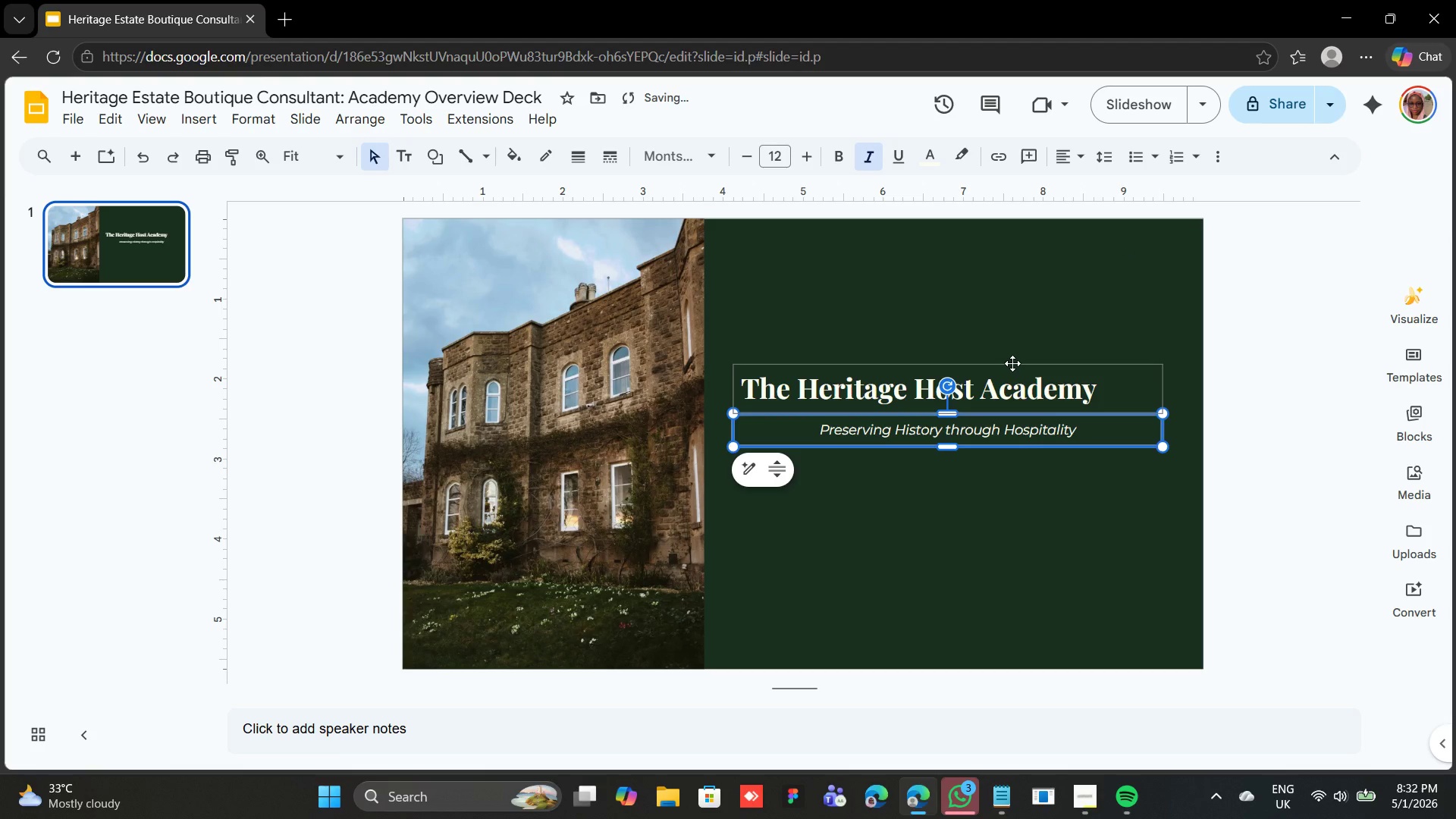 
hold_key(key=ShiftLeft, duration=0.52)
 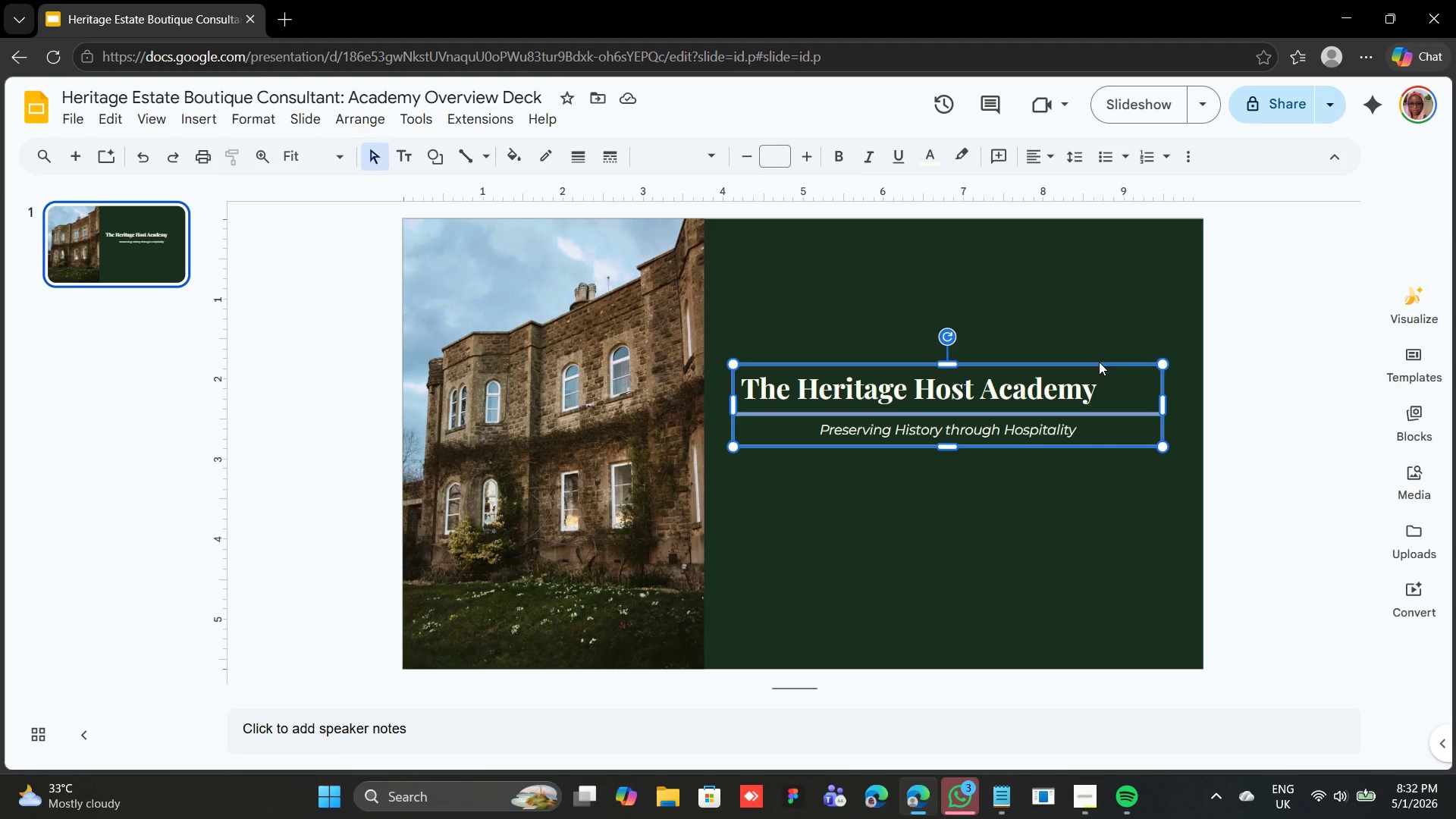 
key(Shift+ArrowDown)
 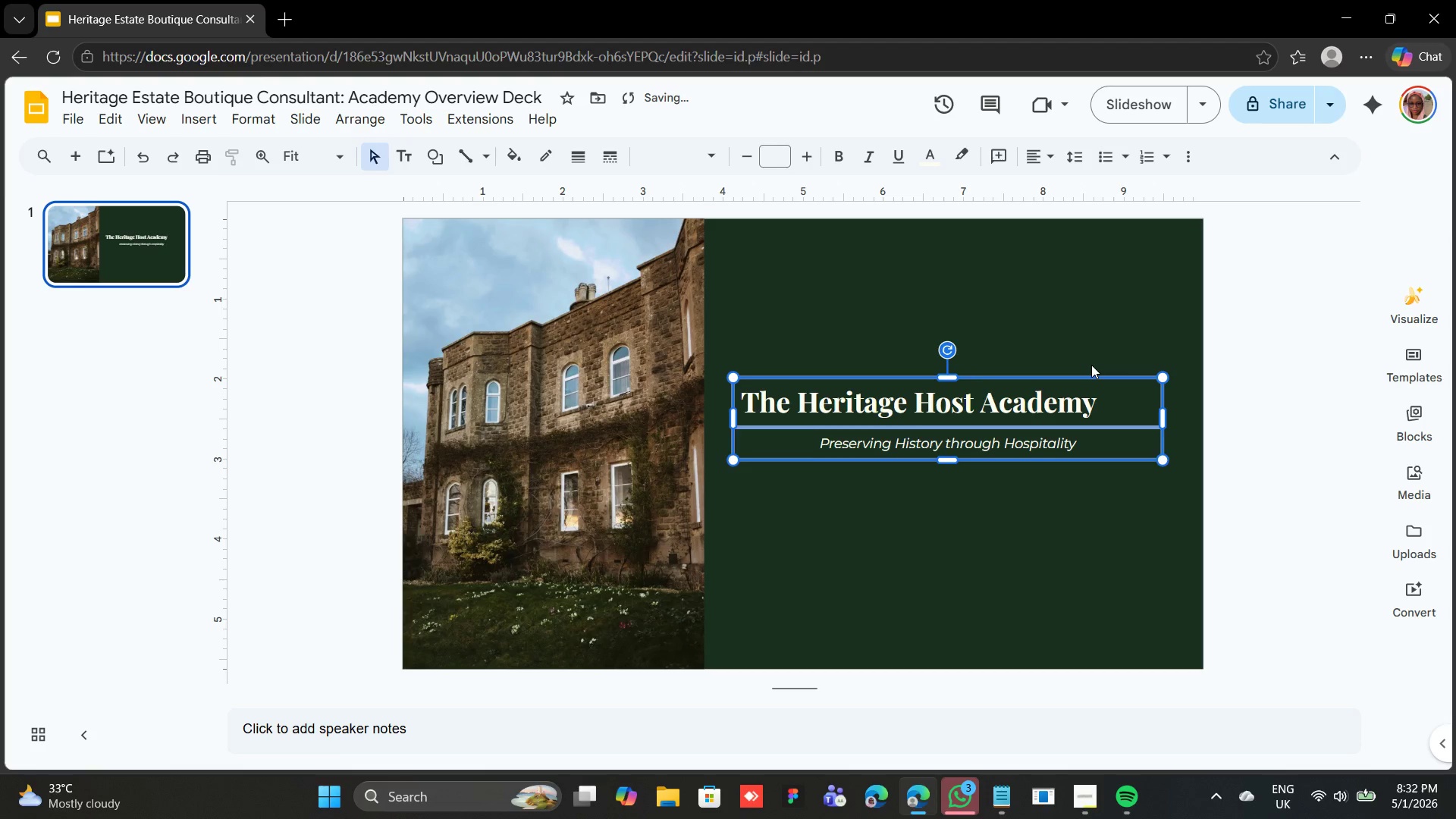 
key(Shift+ArrowDown)
 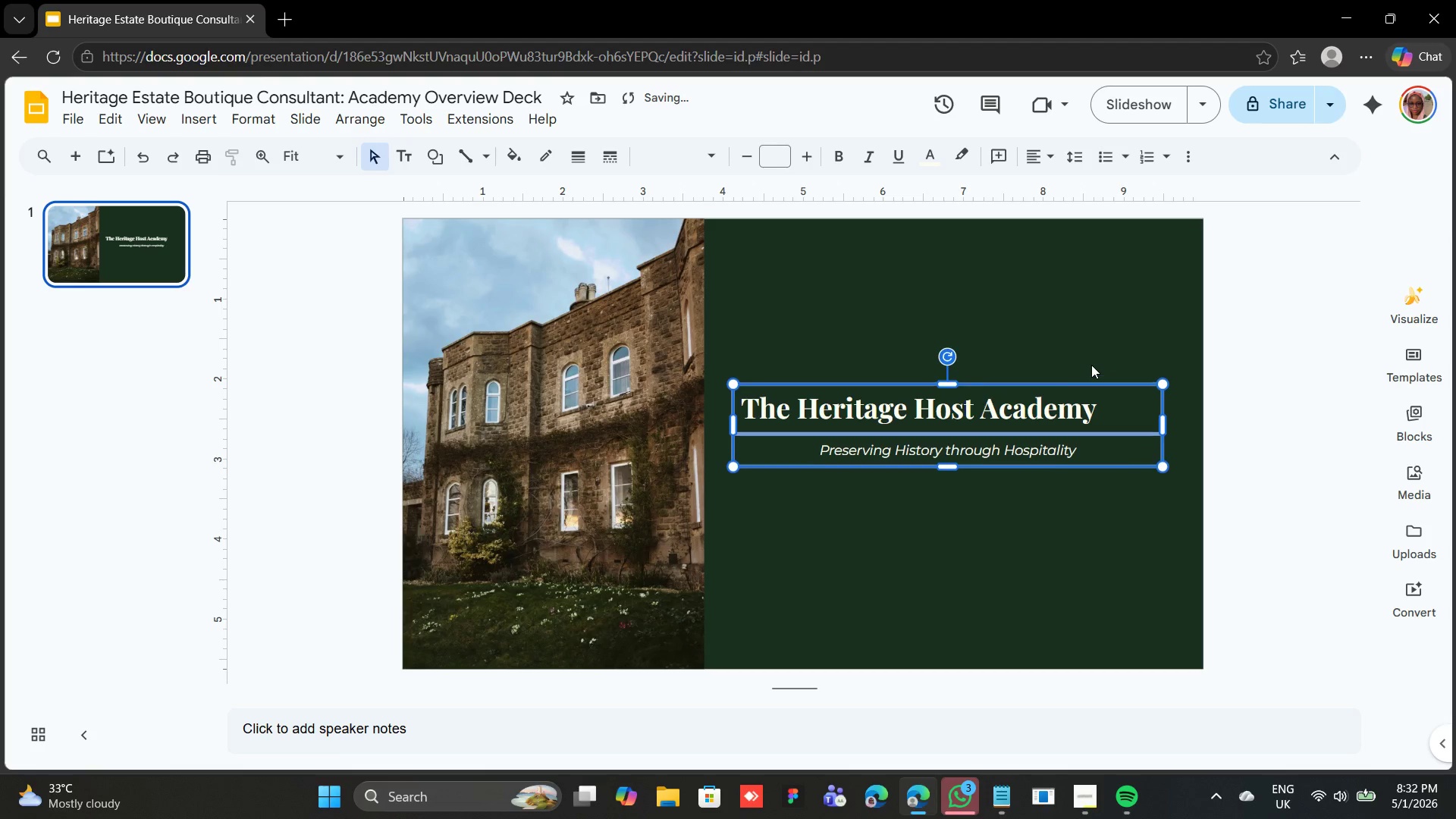 
key(Shift+ArrowDown)
 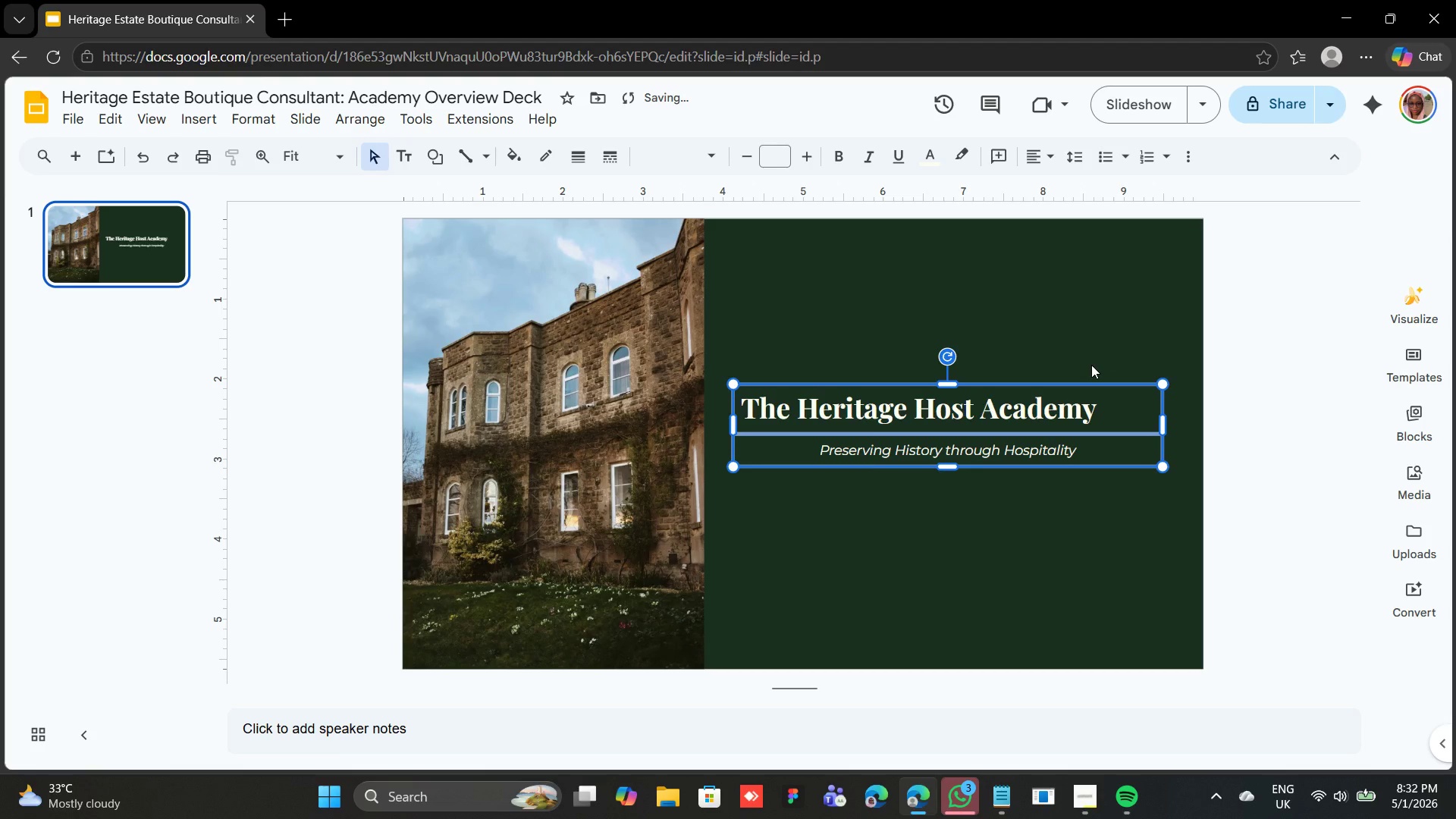 
key(ArrowUp)
 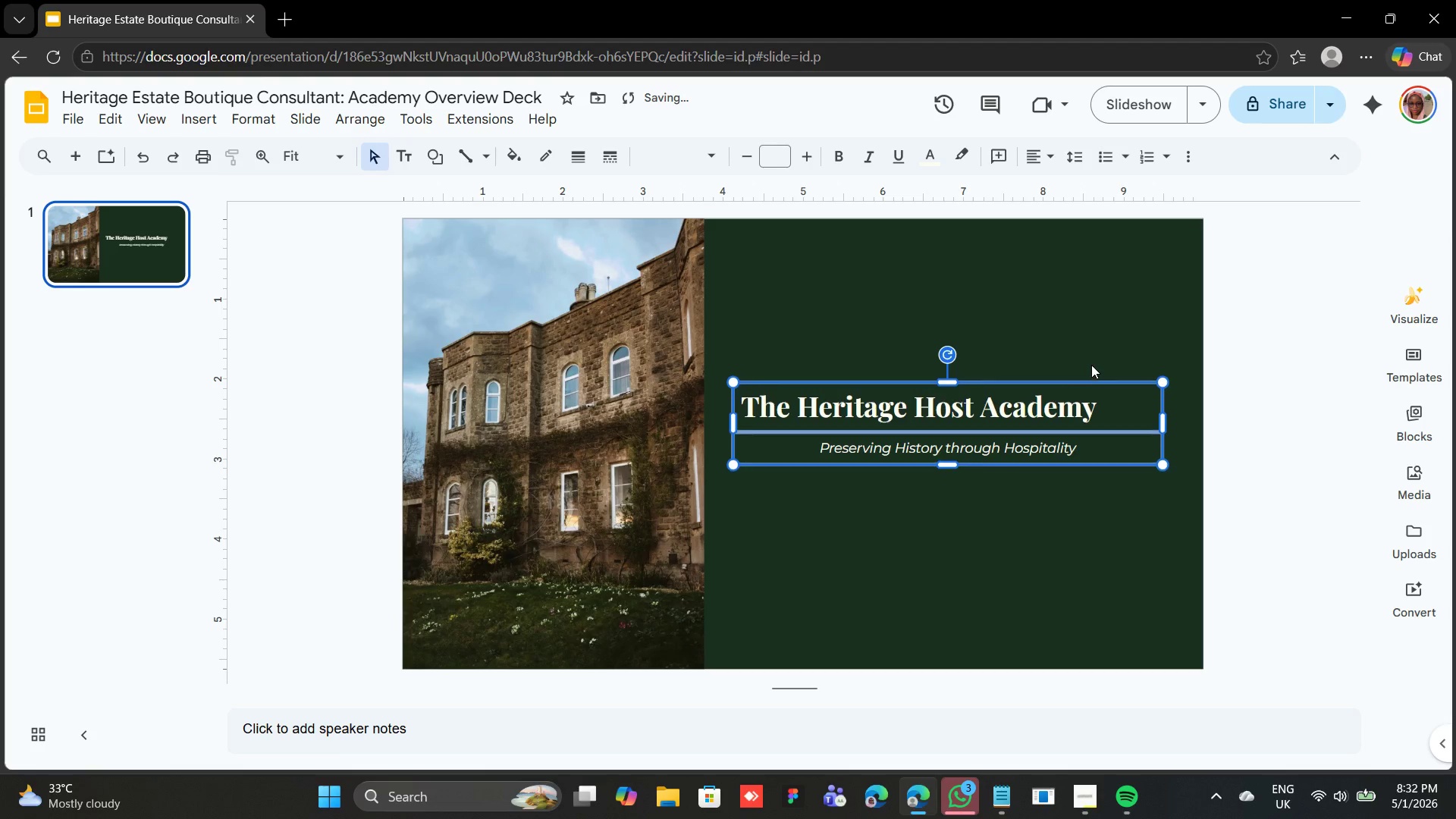 
key(ArrowUp)
 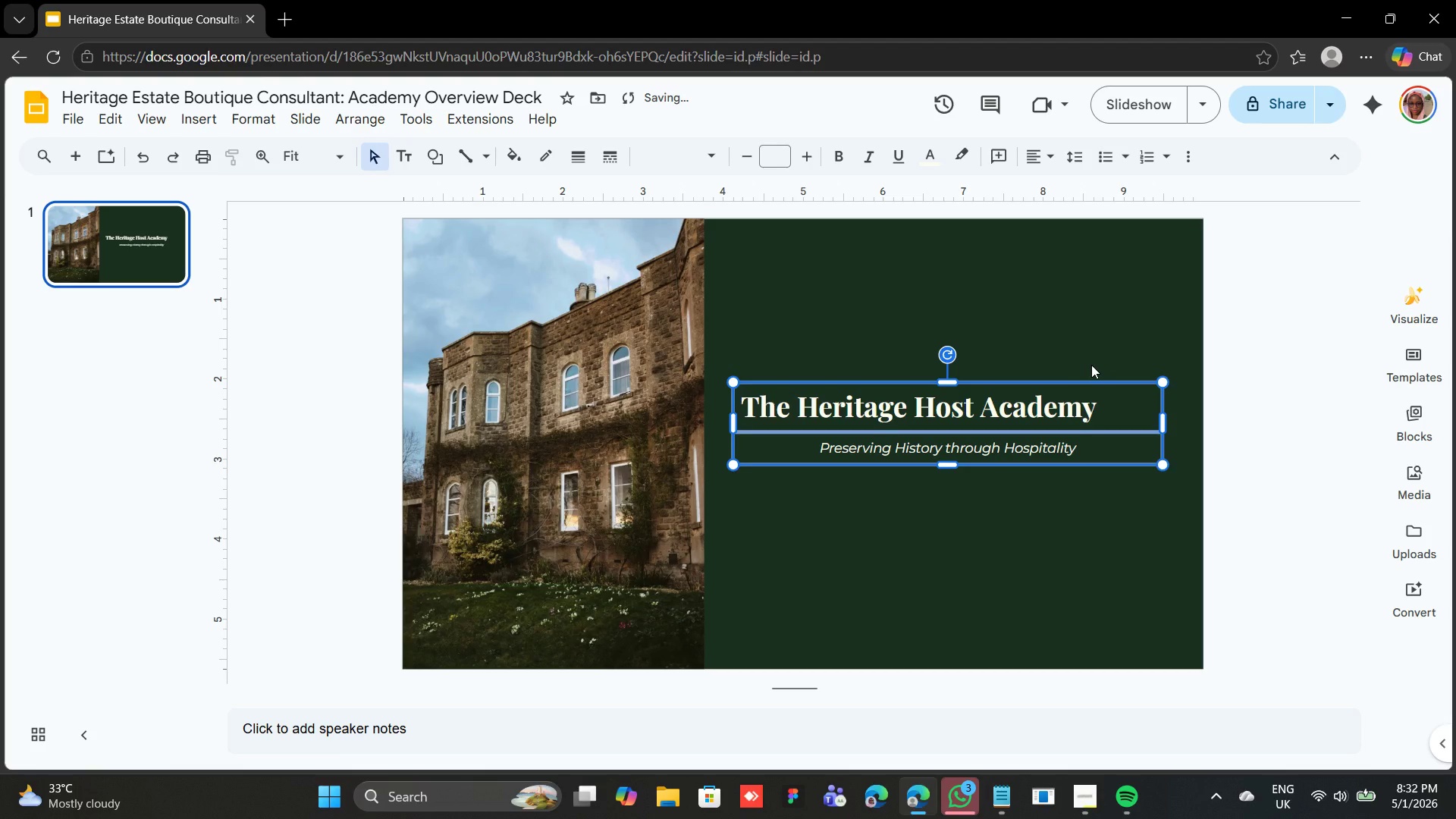 
key(Shift+ArrowUp)
 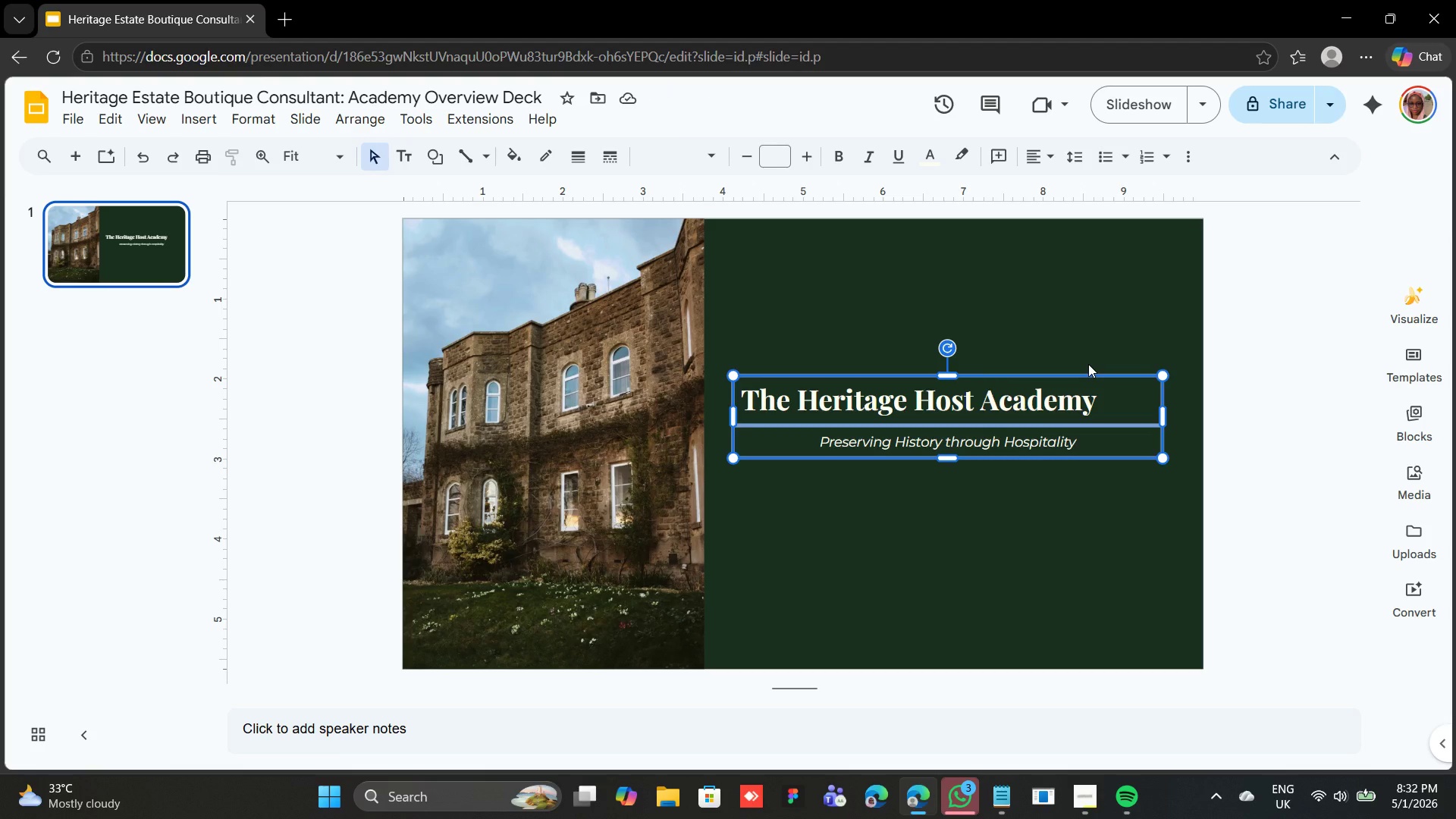 
wait(10.89)
 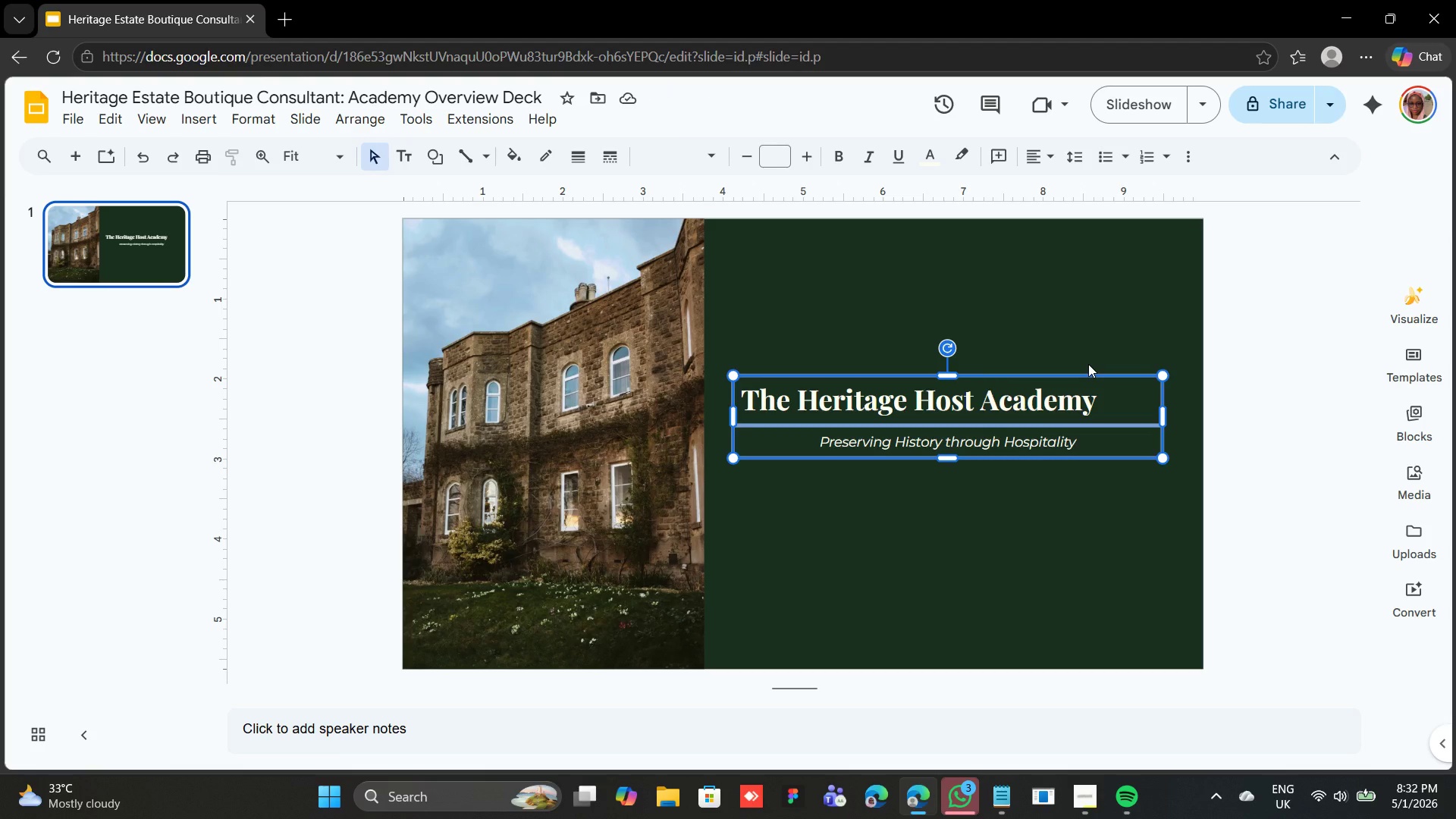 
left_click([1081, 808])